 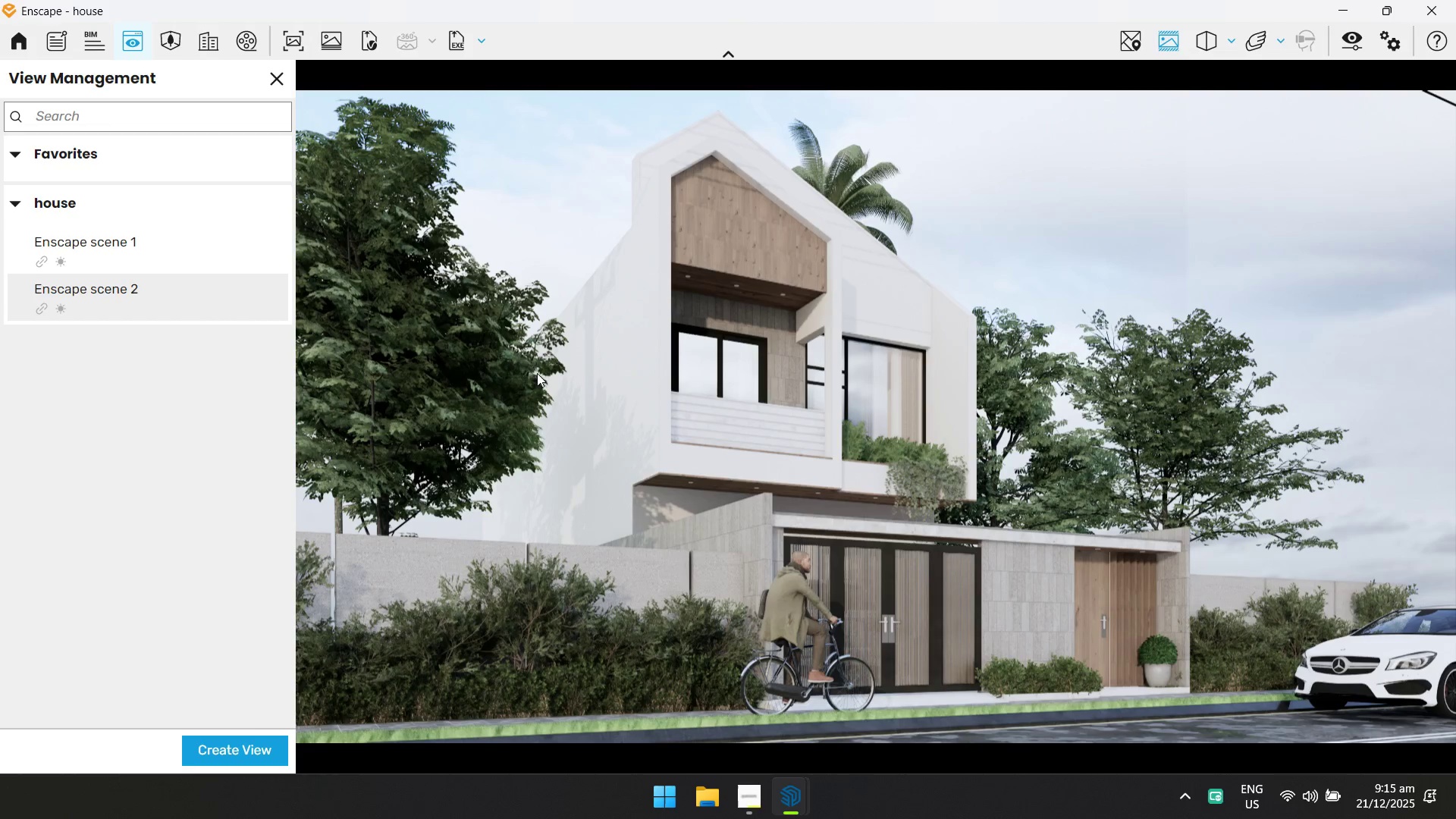 
hold_key(key=D, duration=1.98)
 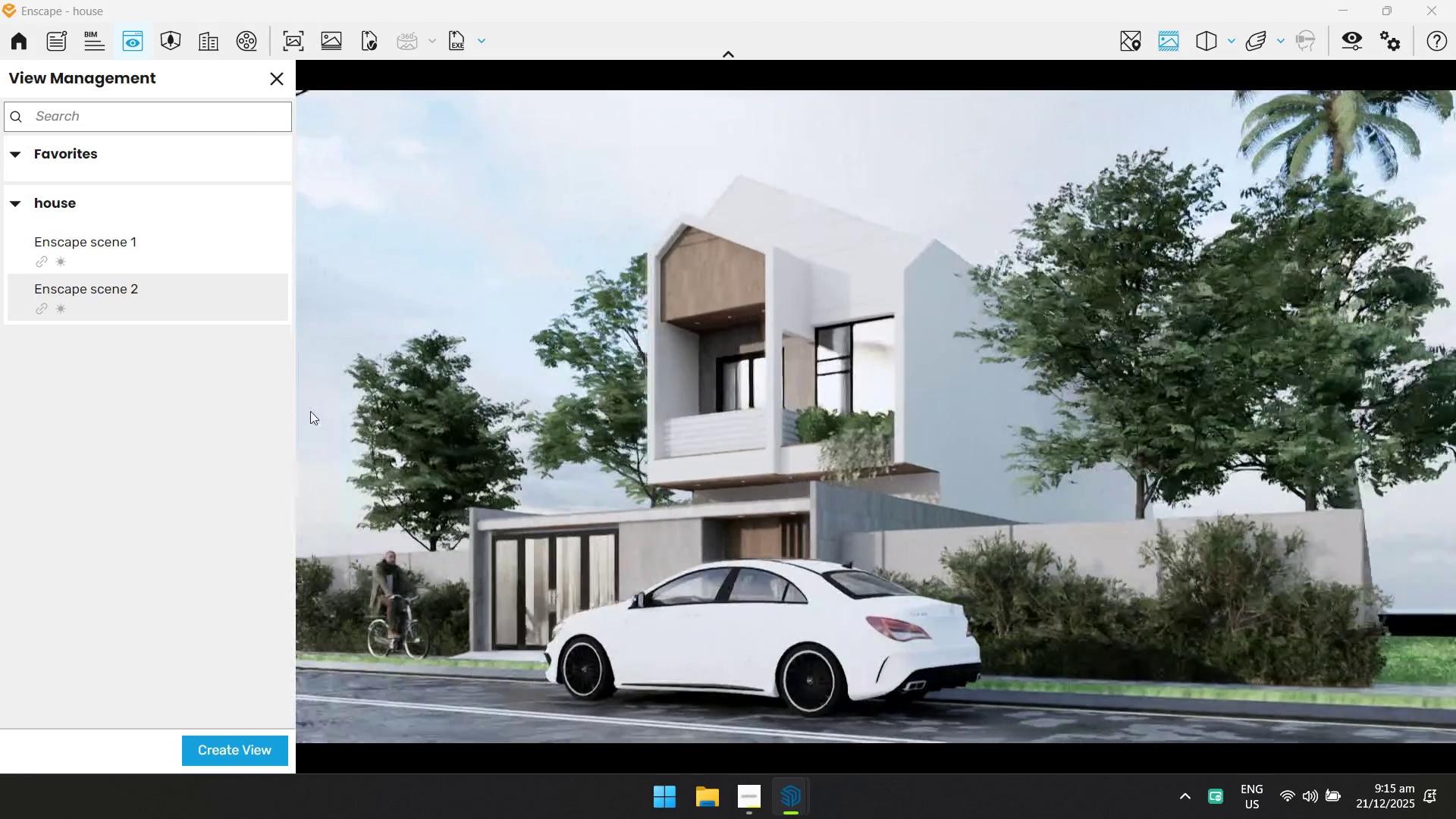 
hold_key(key=ShiftLeft, duration=1.5)
 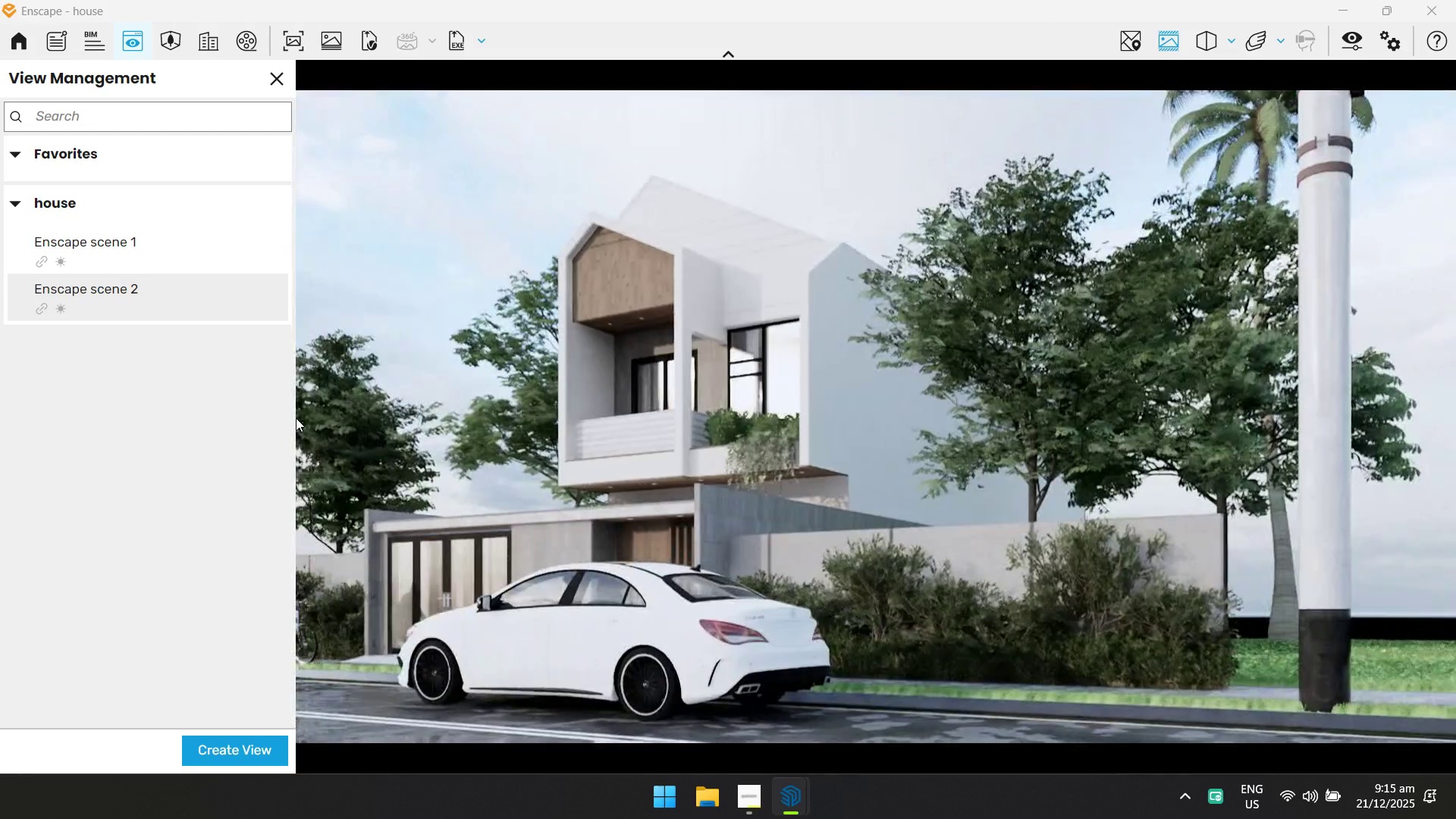 
hold_key(key=ShiftLeft, duration=0.41)
 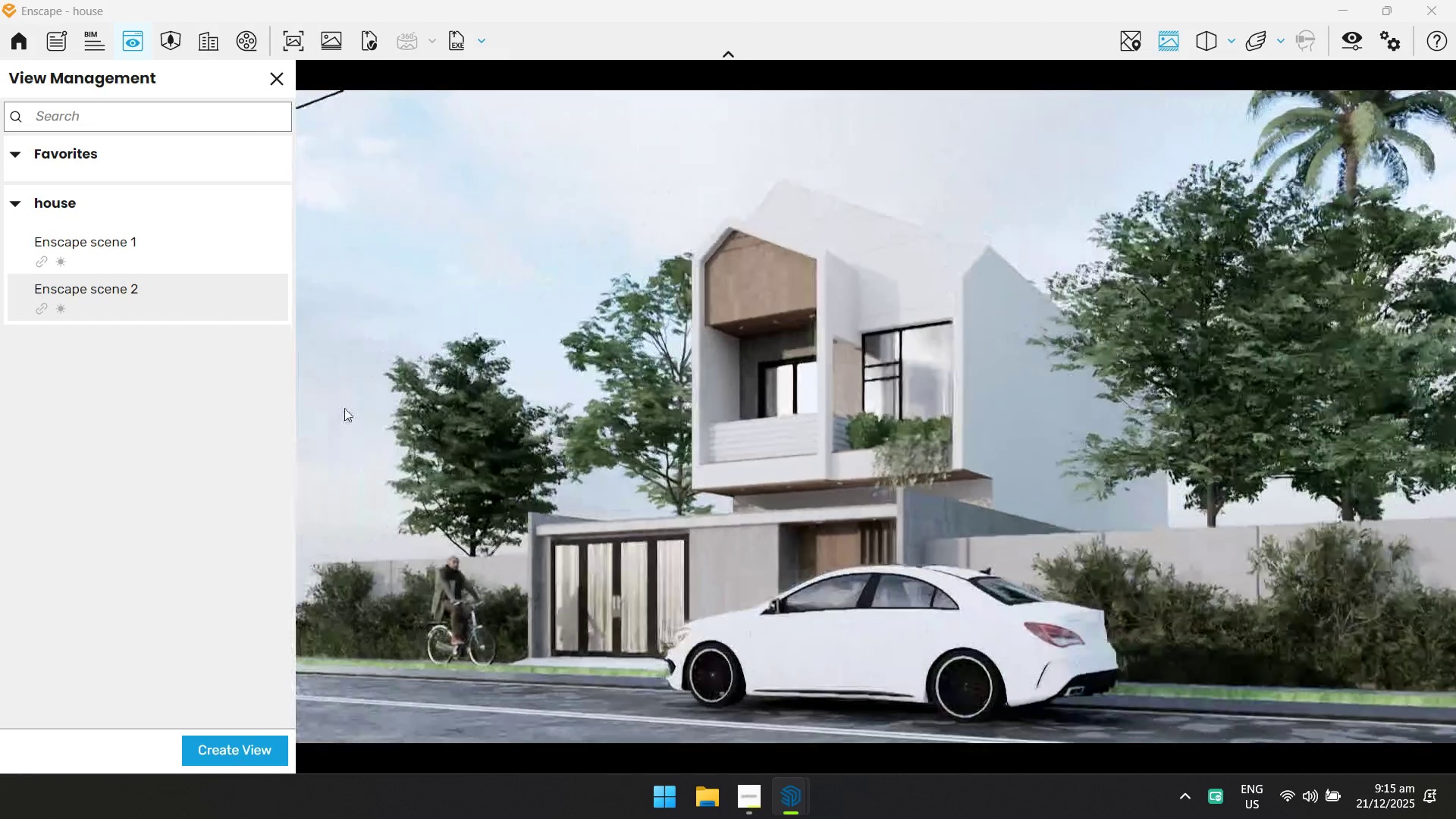 
hold_key(key=ShiftLeft, duration=0.61)
 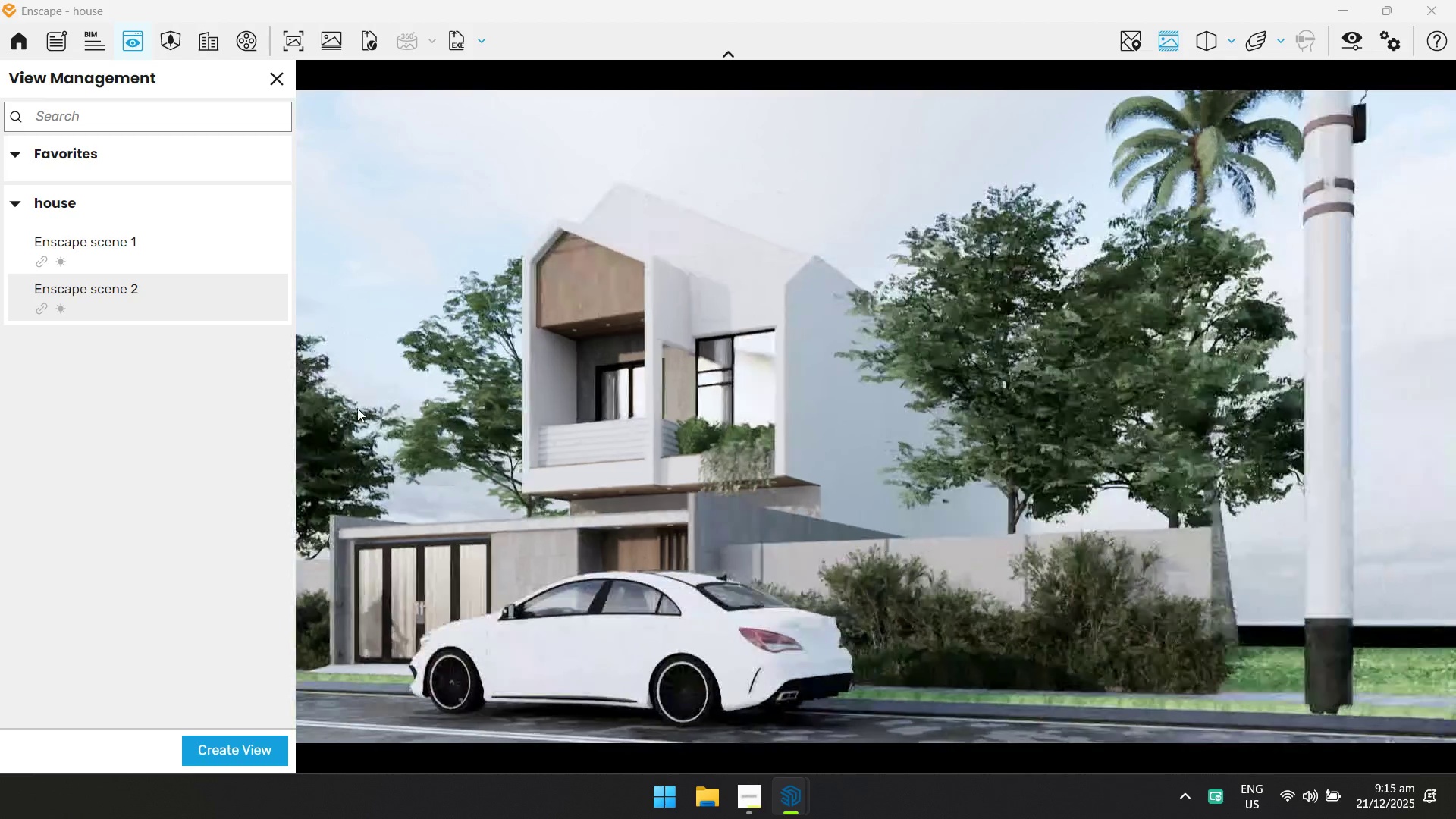 
hold_key(key=A, duration=0.48)
 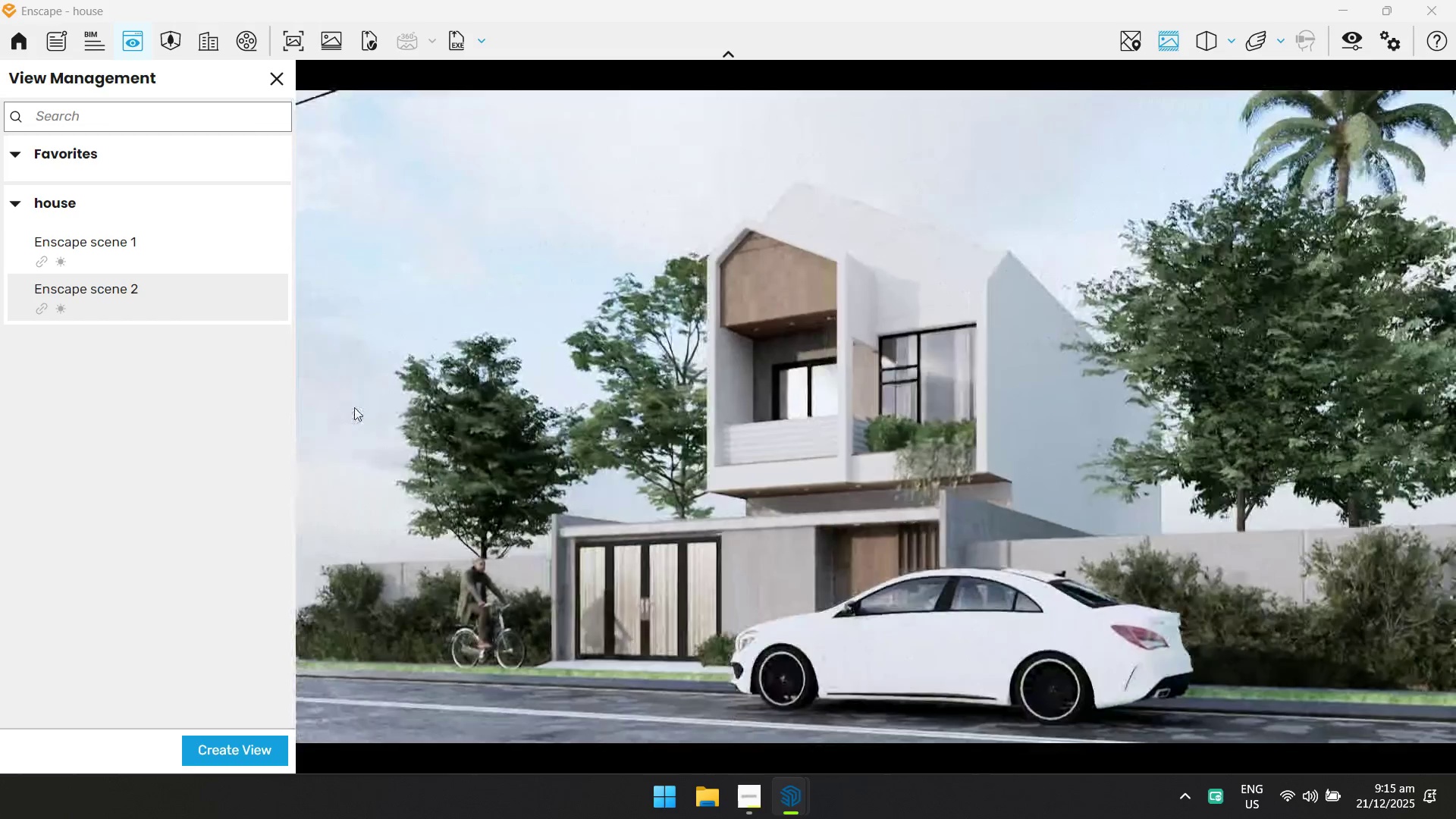 
hold_key(key=D, duration=0.44)
 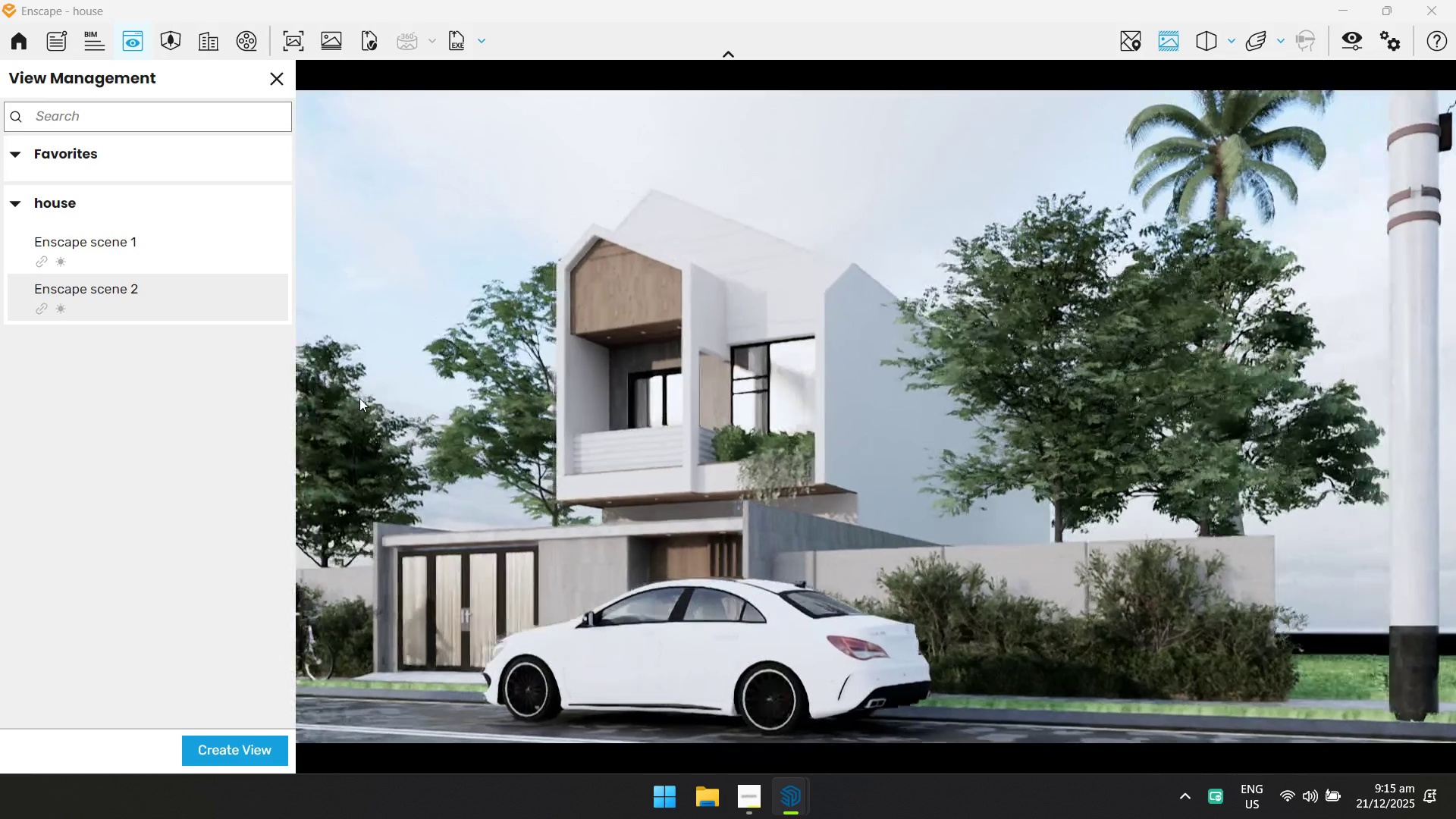 
key(Shift+ShiftLeft)
 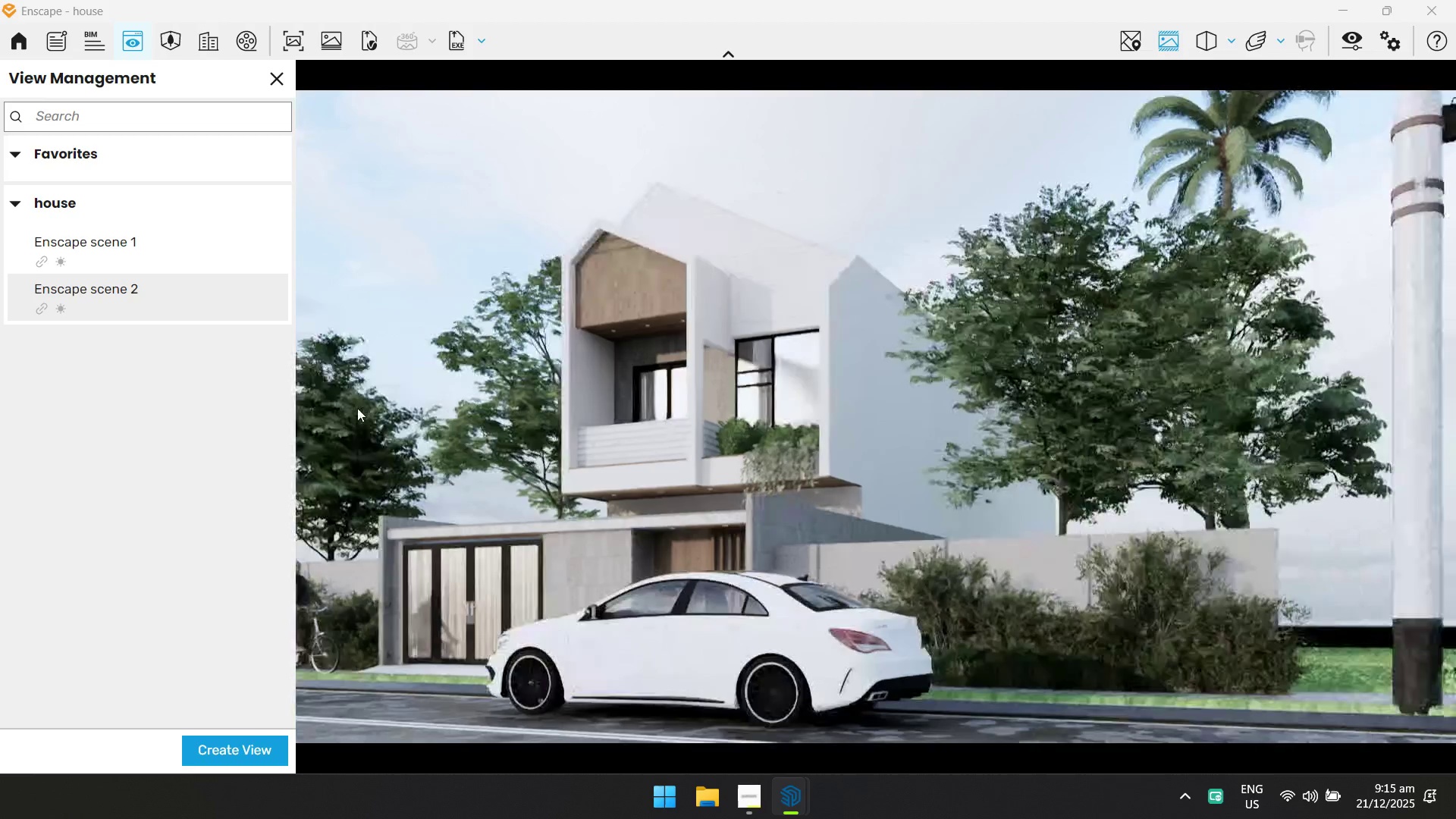 
hold_key(key=A, duration=0.64)
 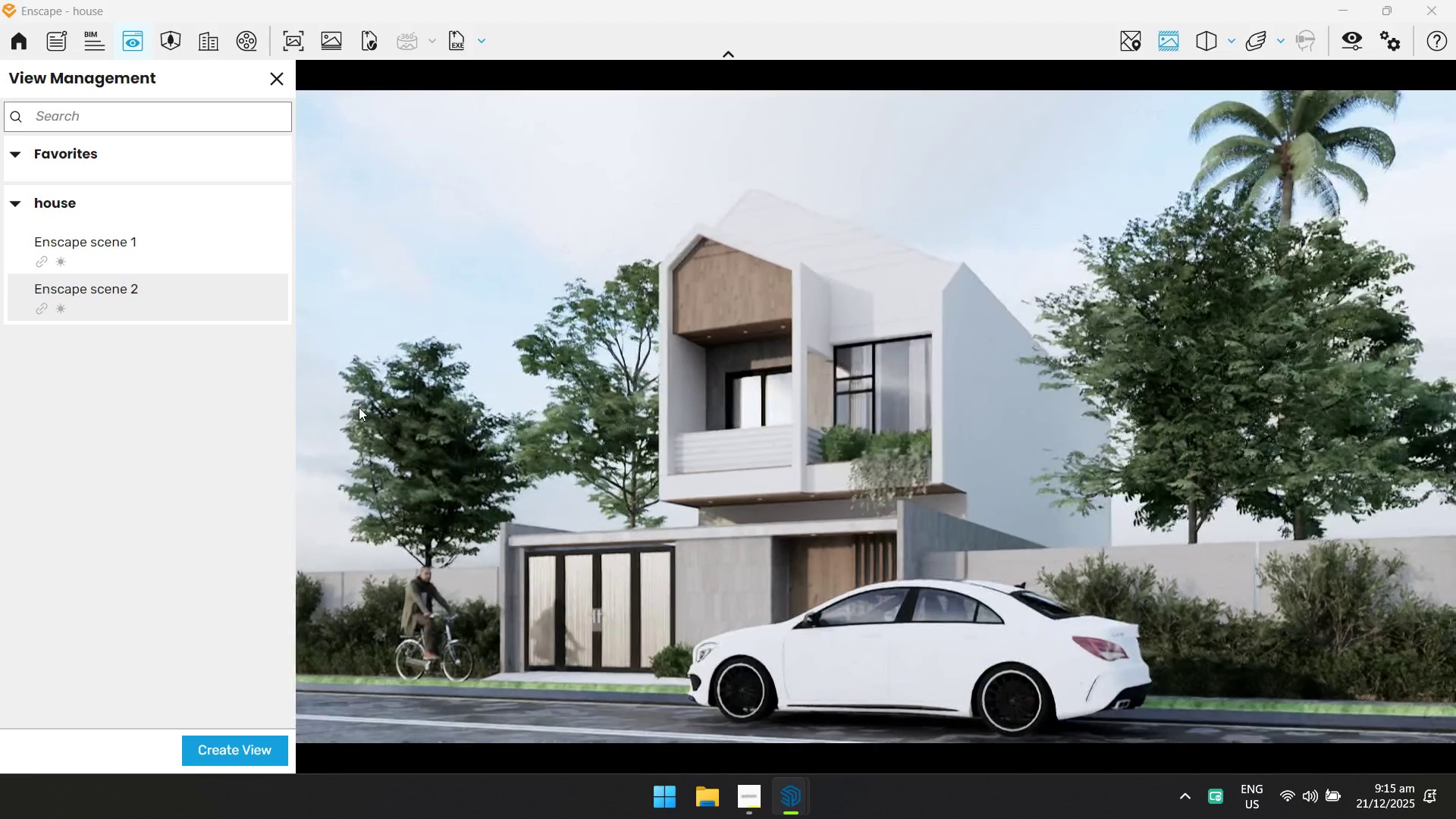 
key(Shift+ShiftLeft)
 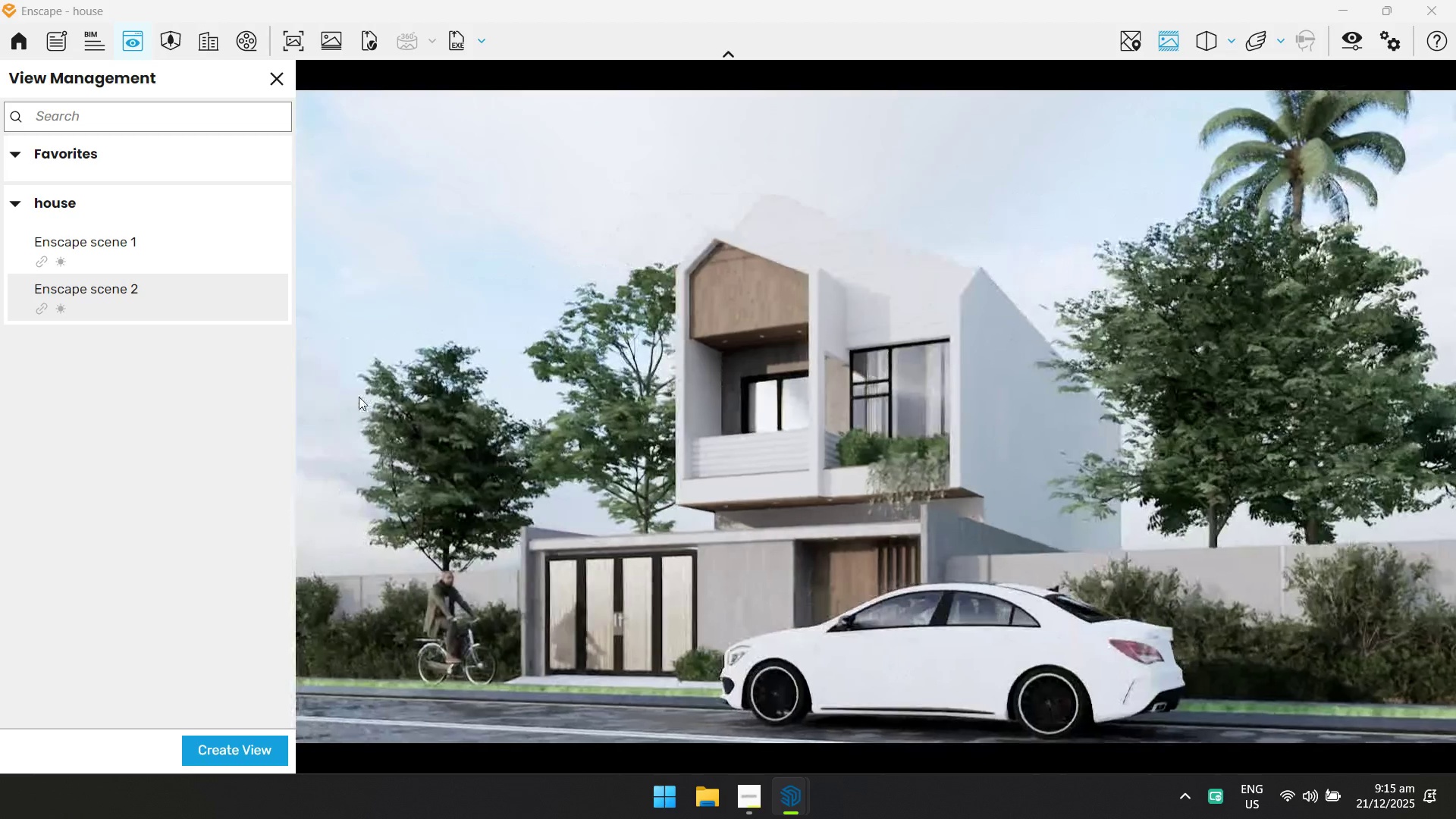 
key(D)
 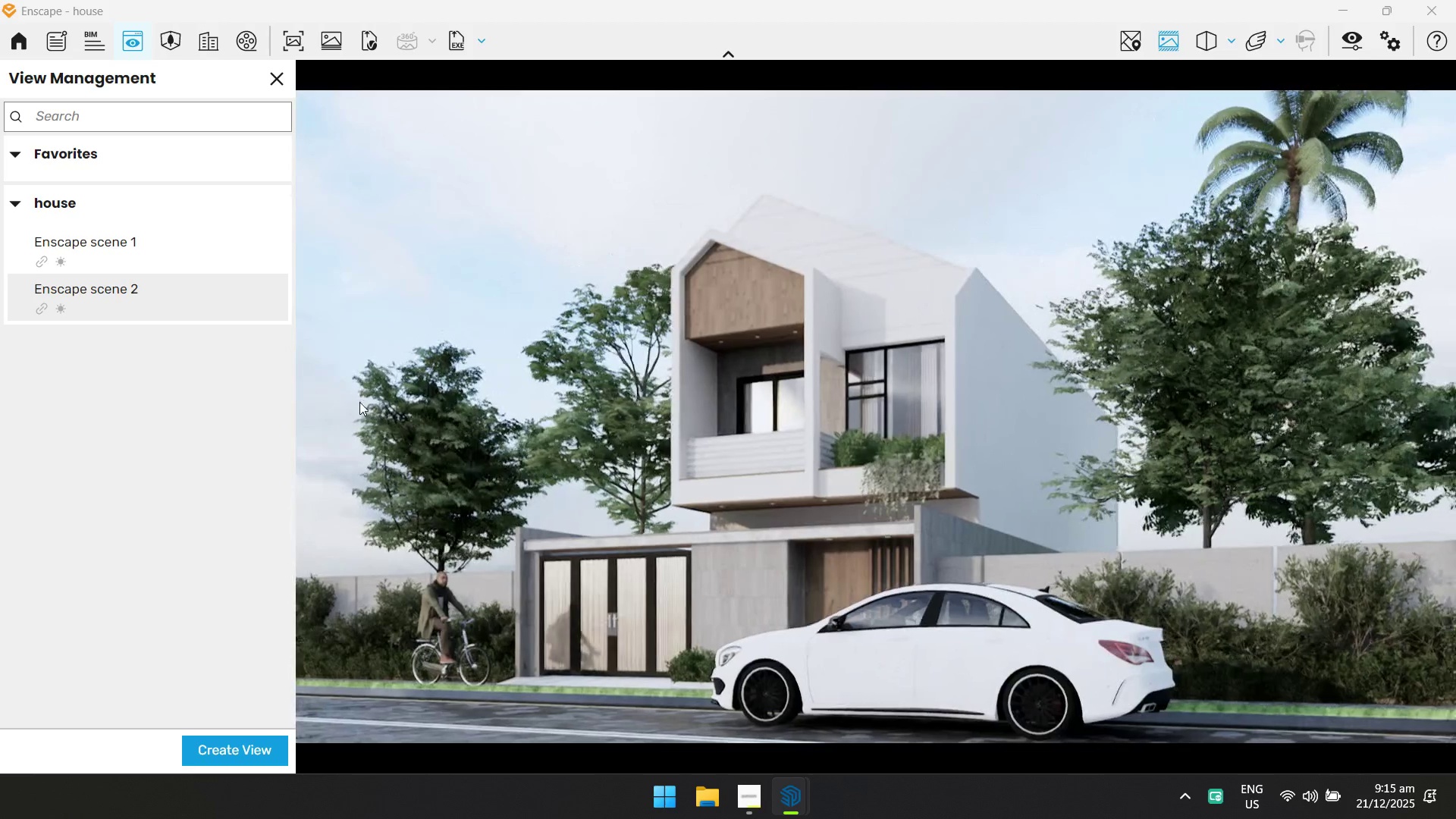 
hold_key(key=W, duration=0.64)
 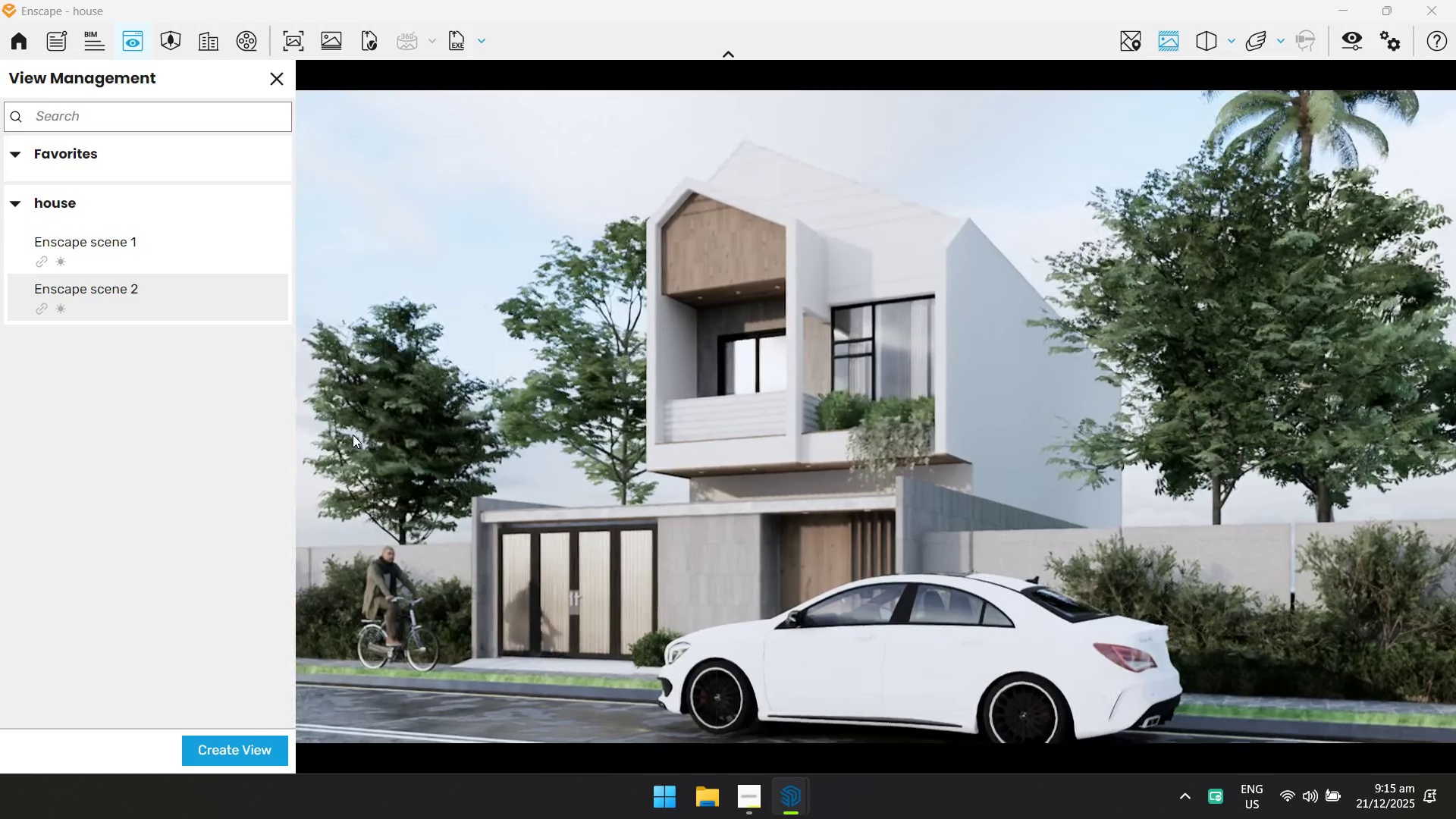 
type(sq)
 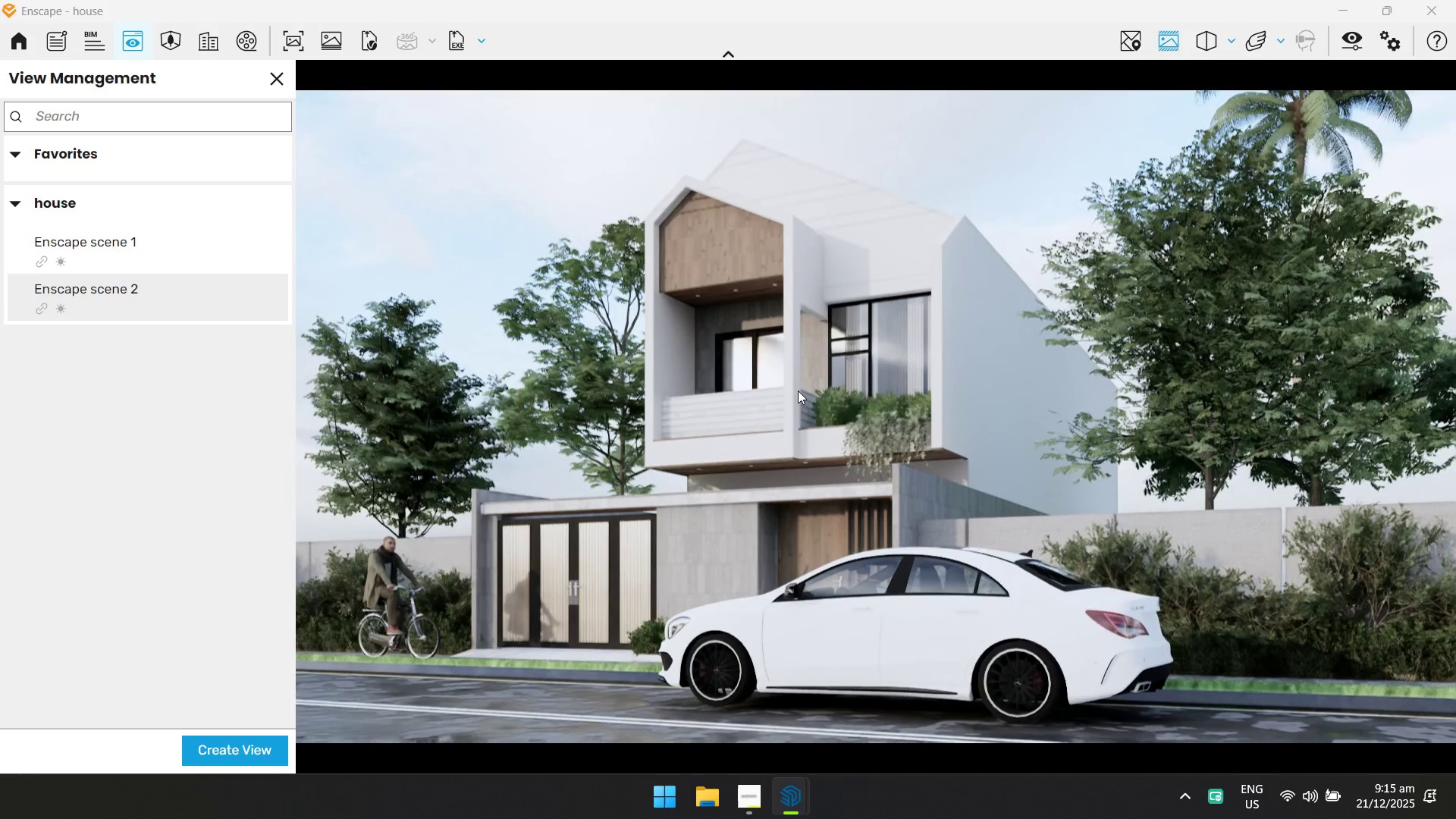 
wait(6.06)
 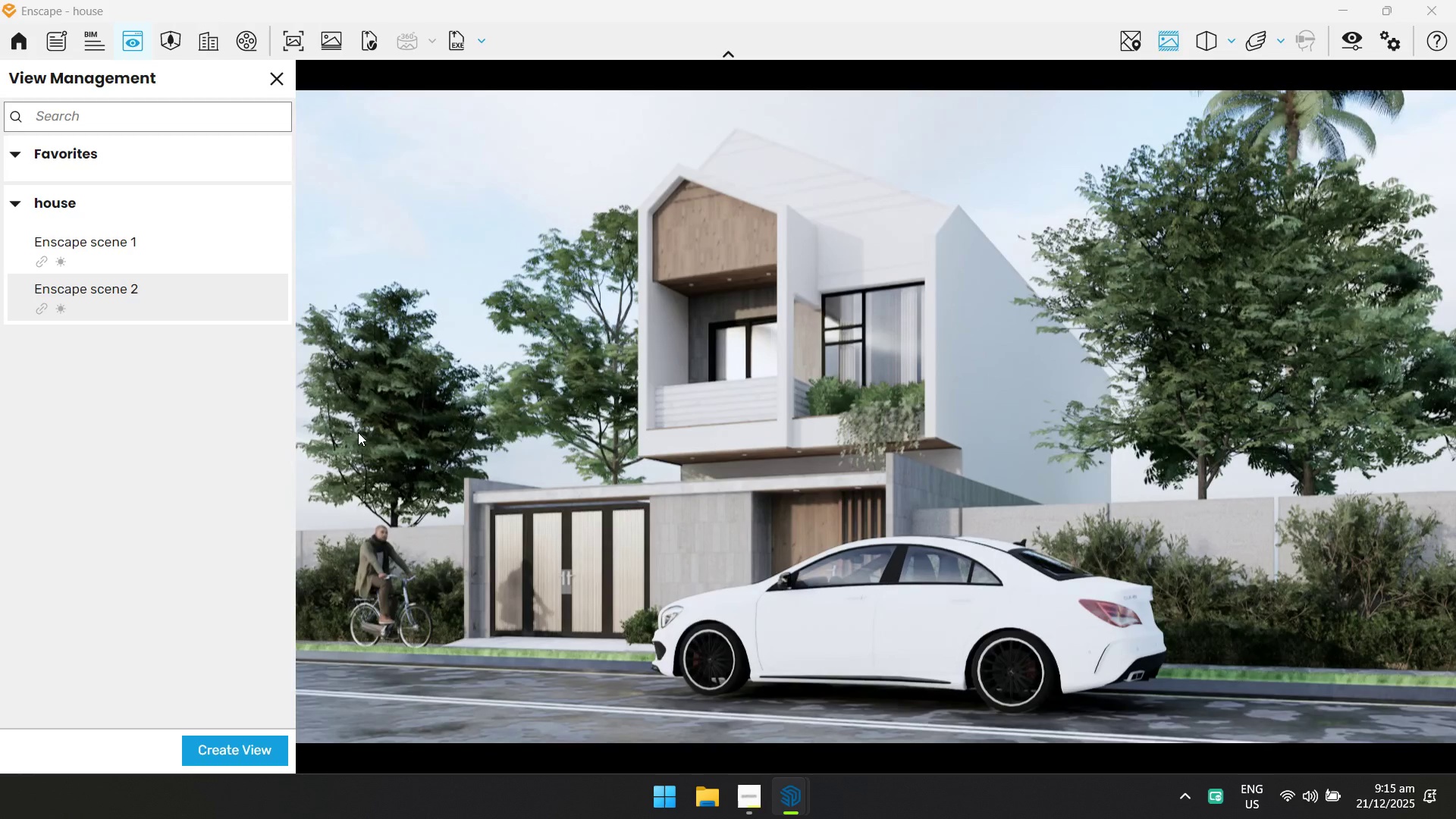 
left_click([221, 746])
 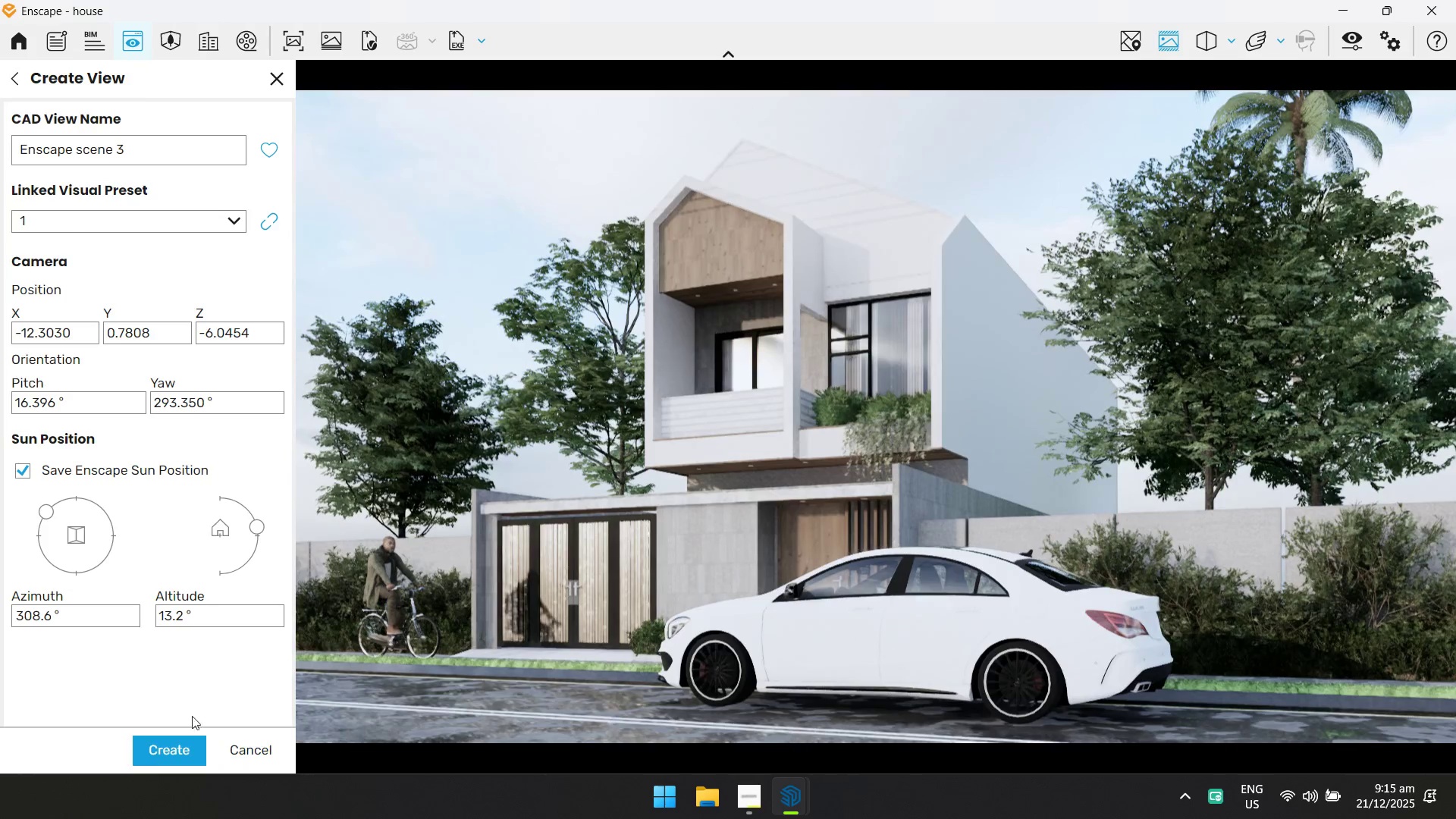 
left_click([168, 743])
 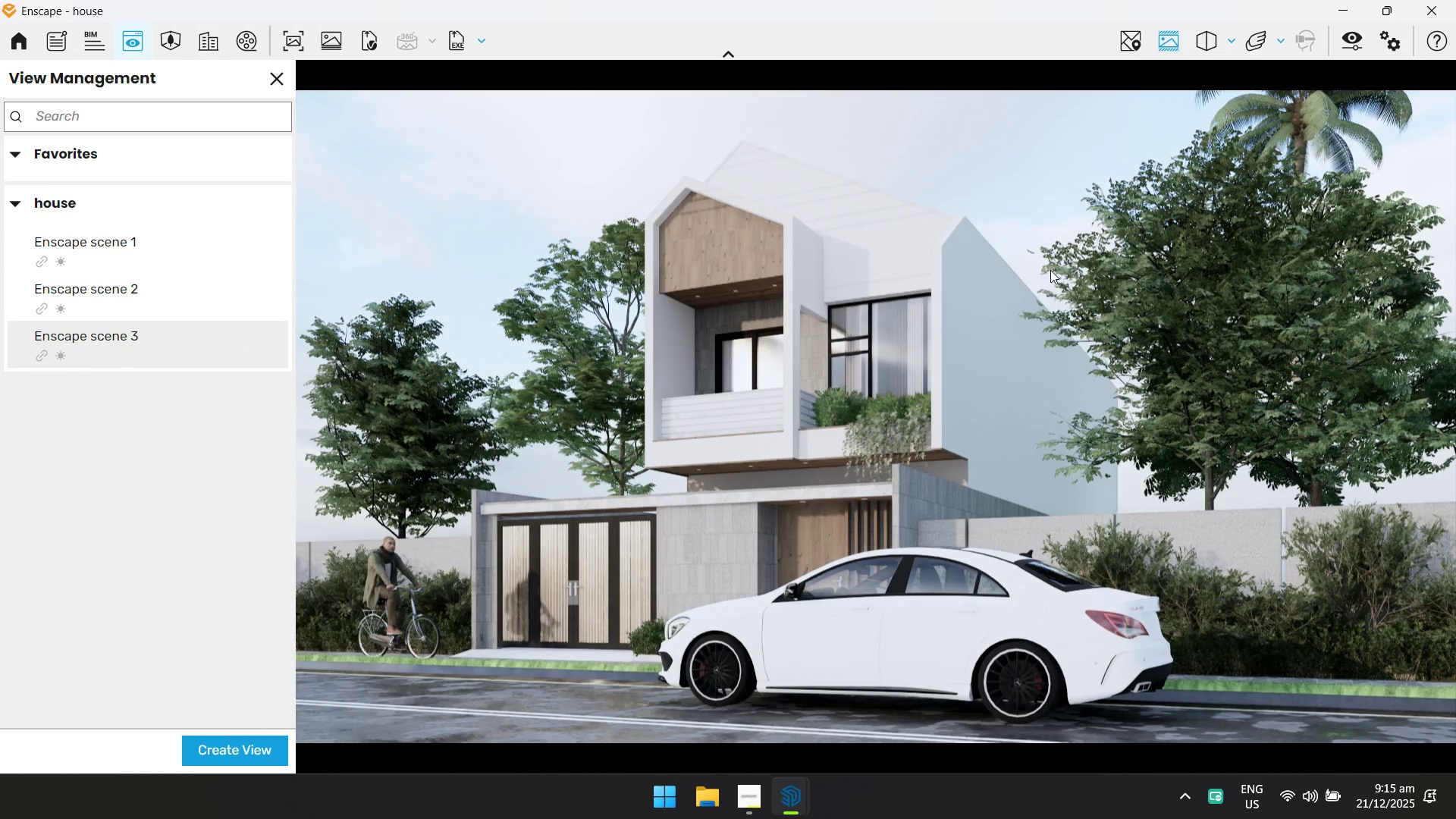 
left_click([1353, 41])
 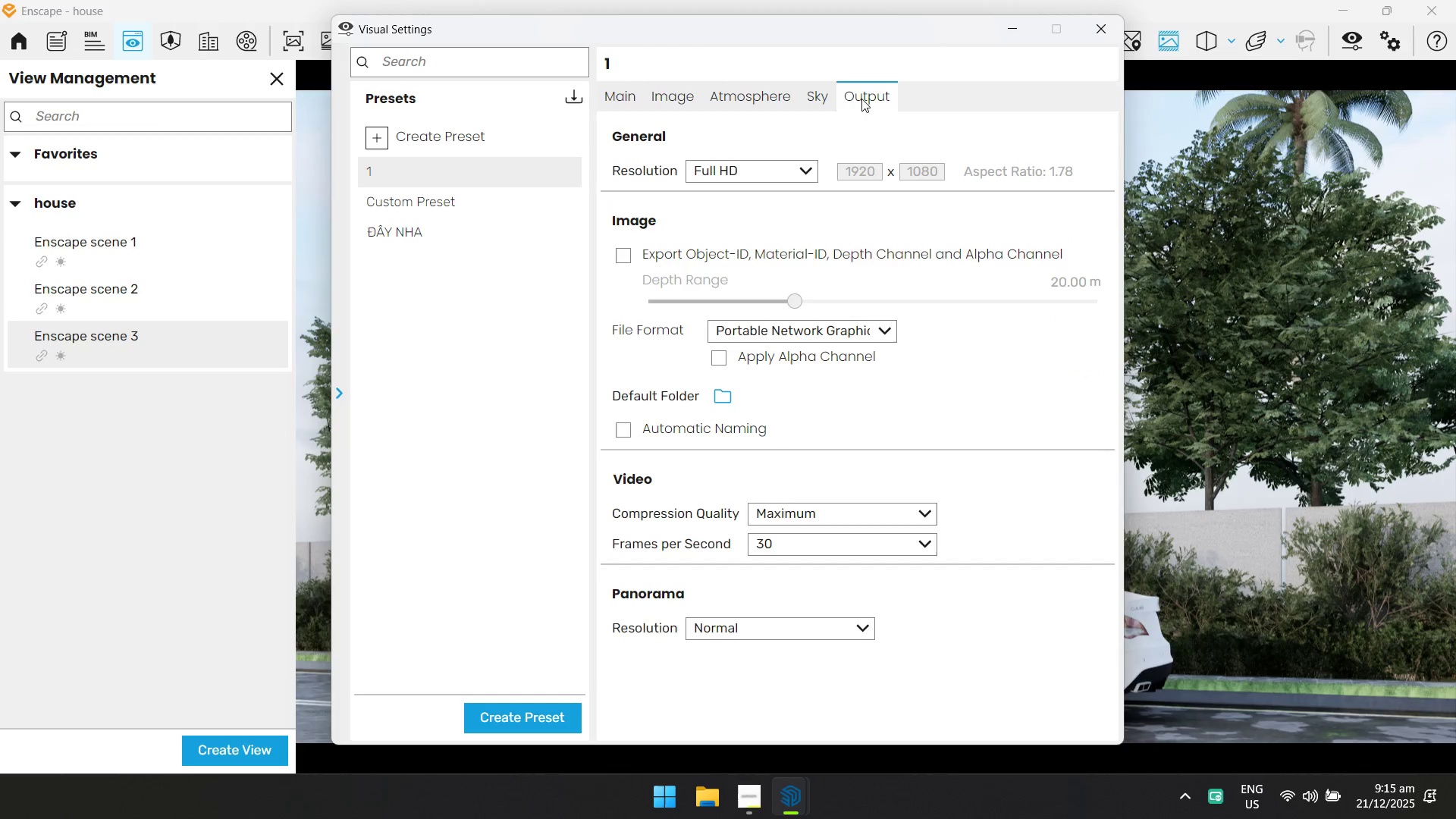 
left_click([795, 167])
 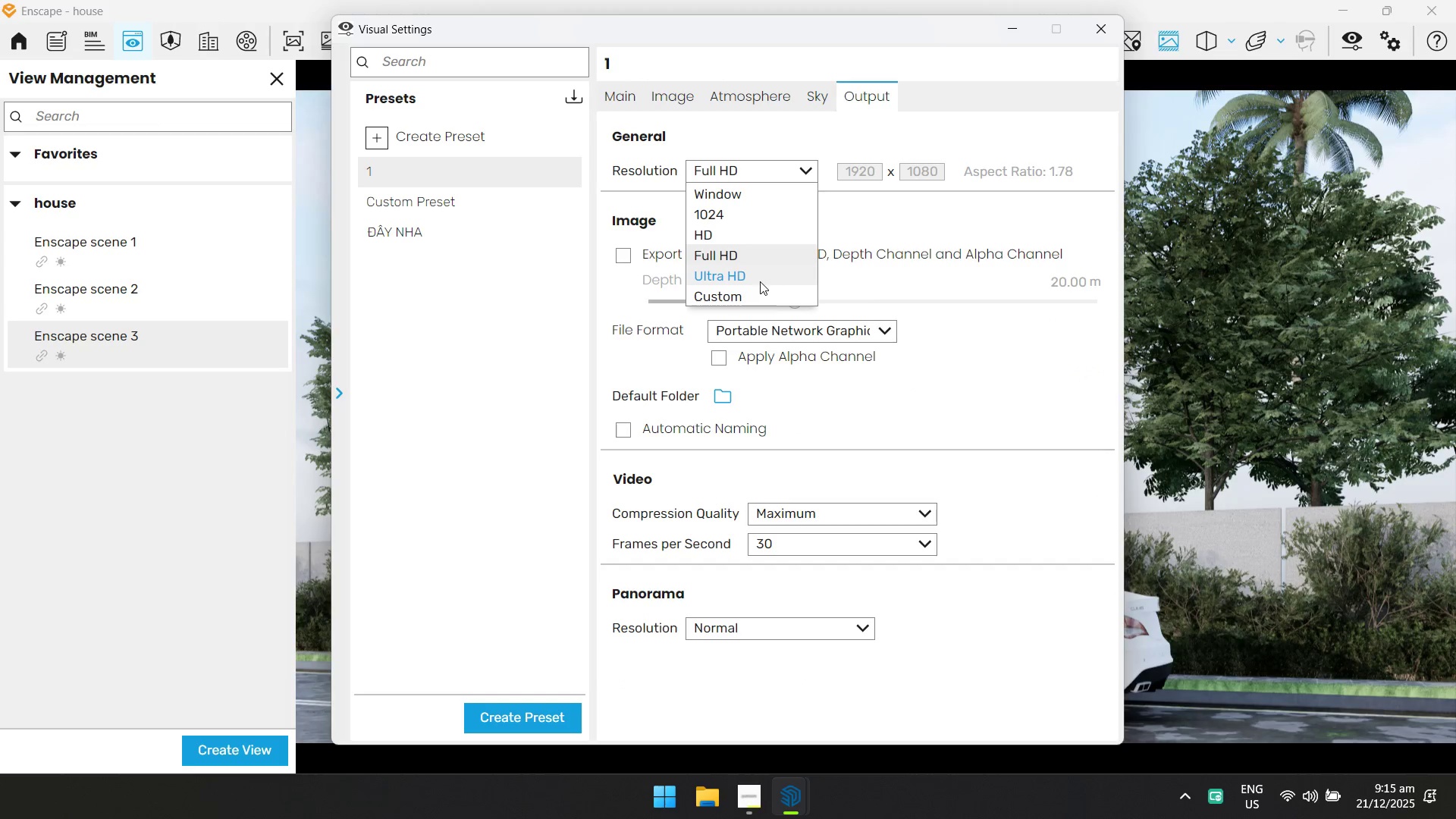 
left_click([759, 281])
 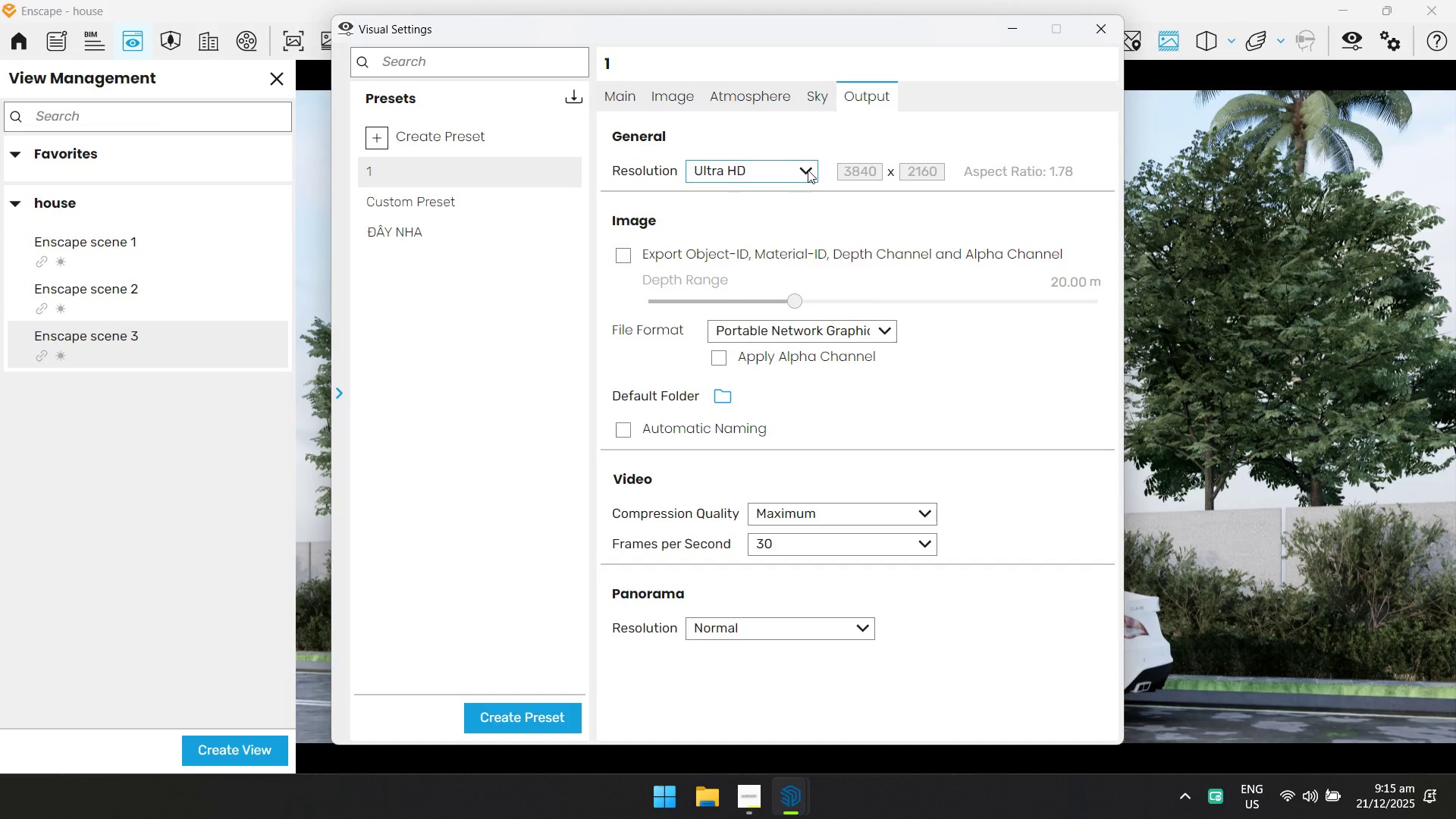 
left_click([808, 170])
 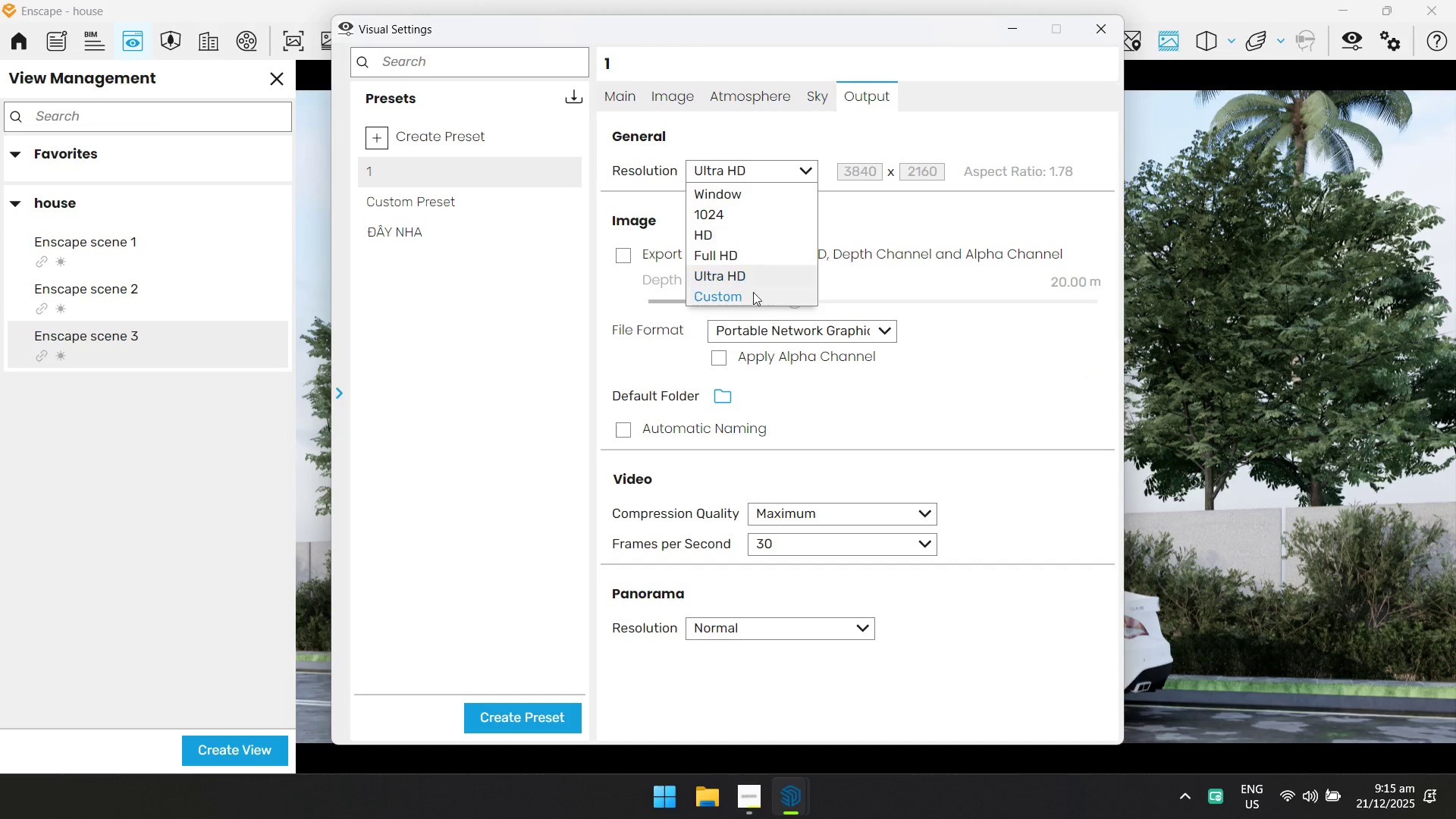 
left_click([752, 297])
 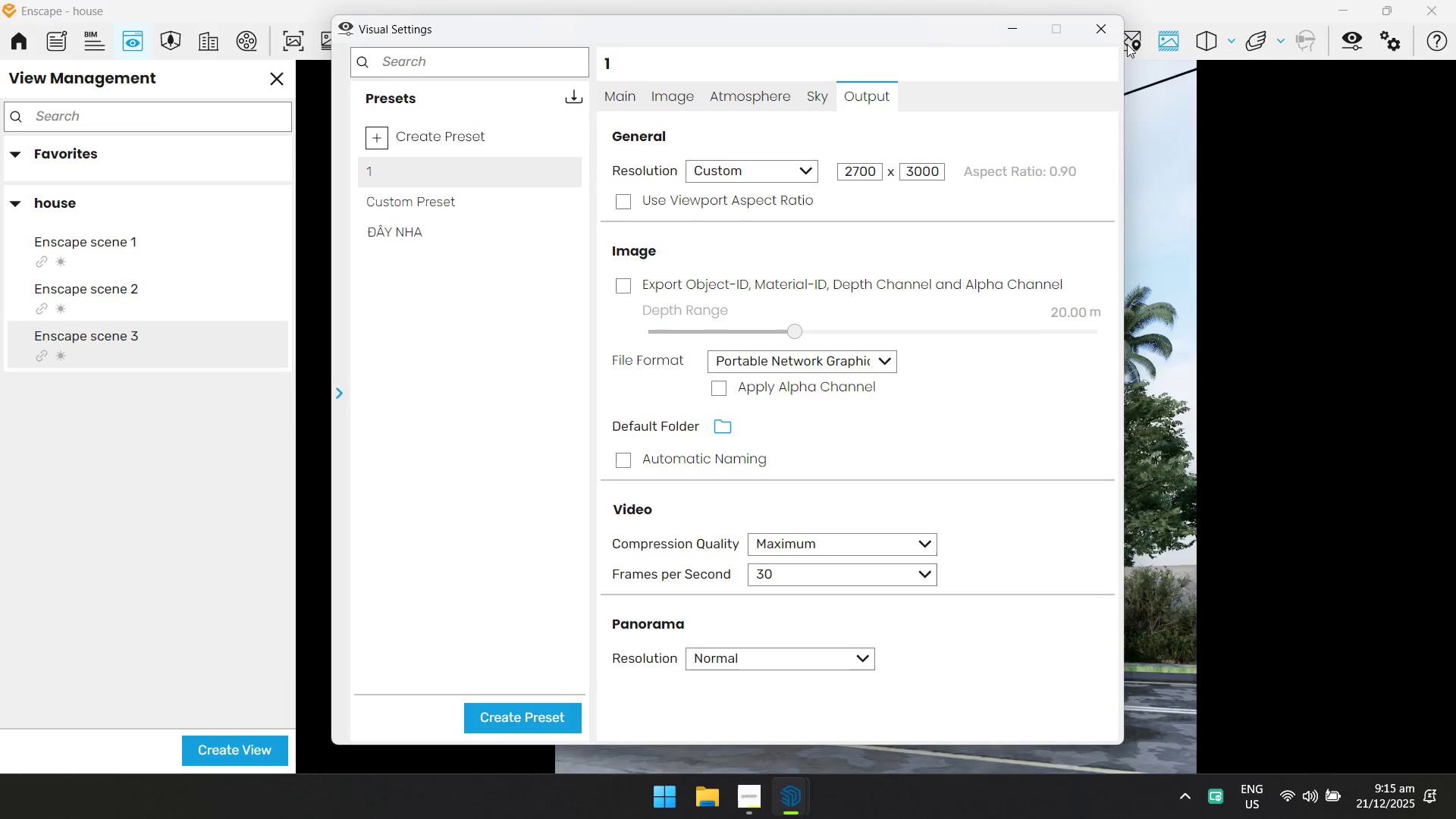 
left_click([1113, 29])
 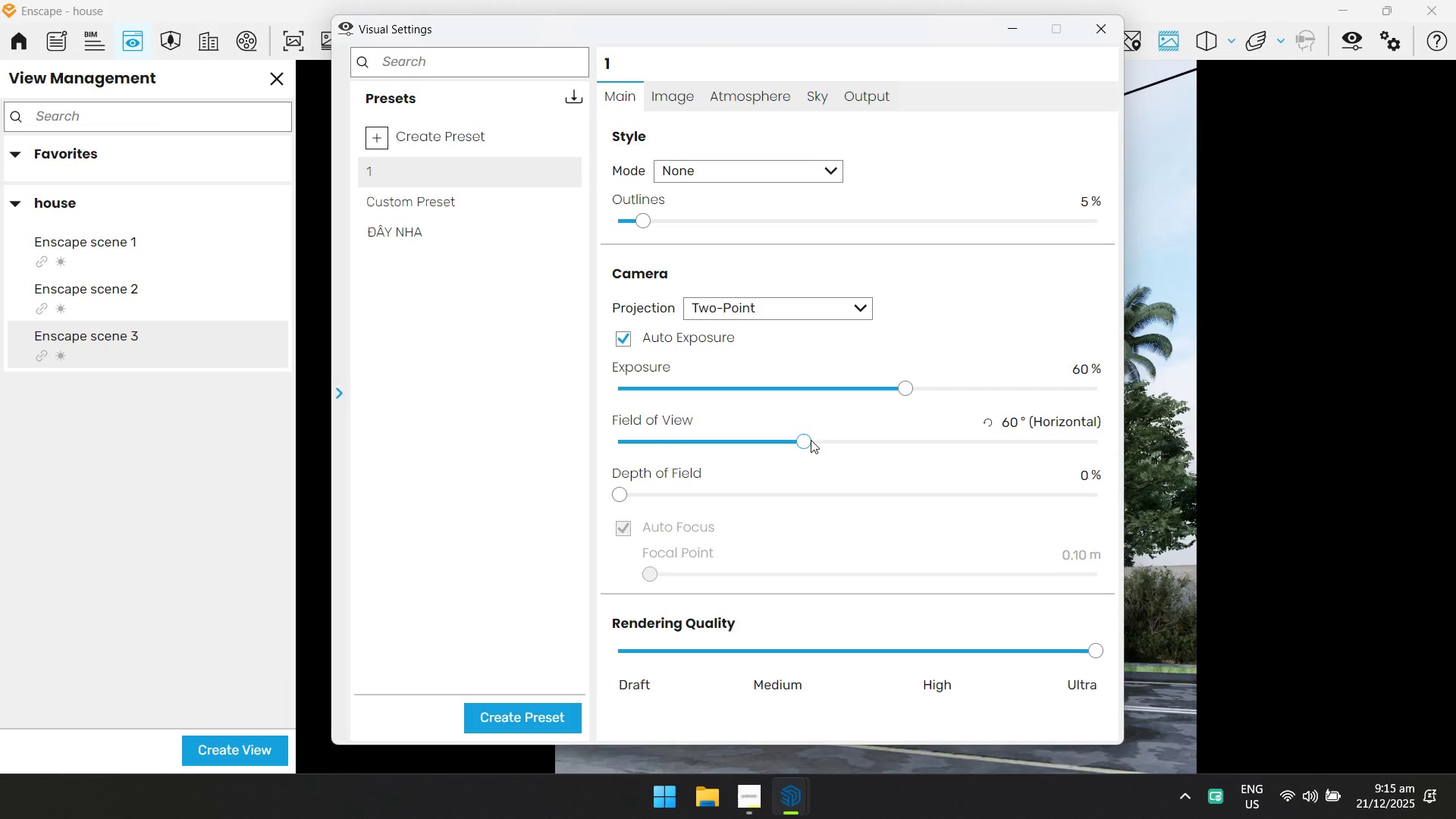 
left_click_drag(start_coordinate=[812, 439], to_coordinate=[715, 436])
 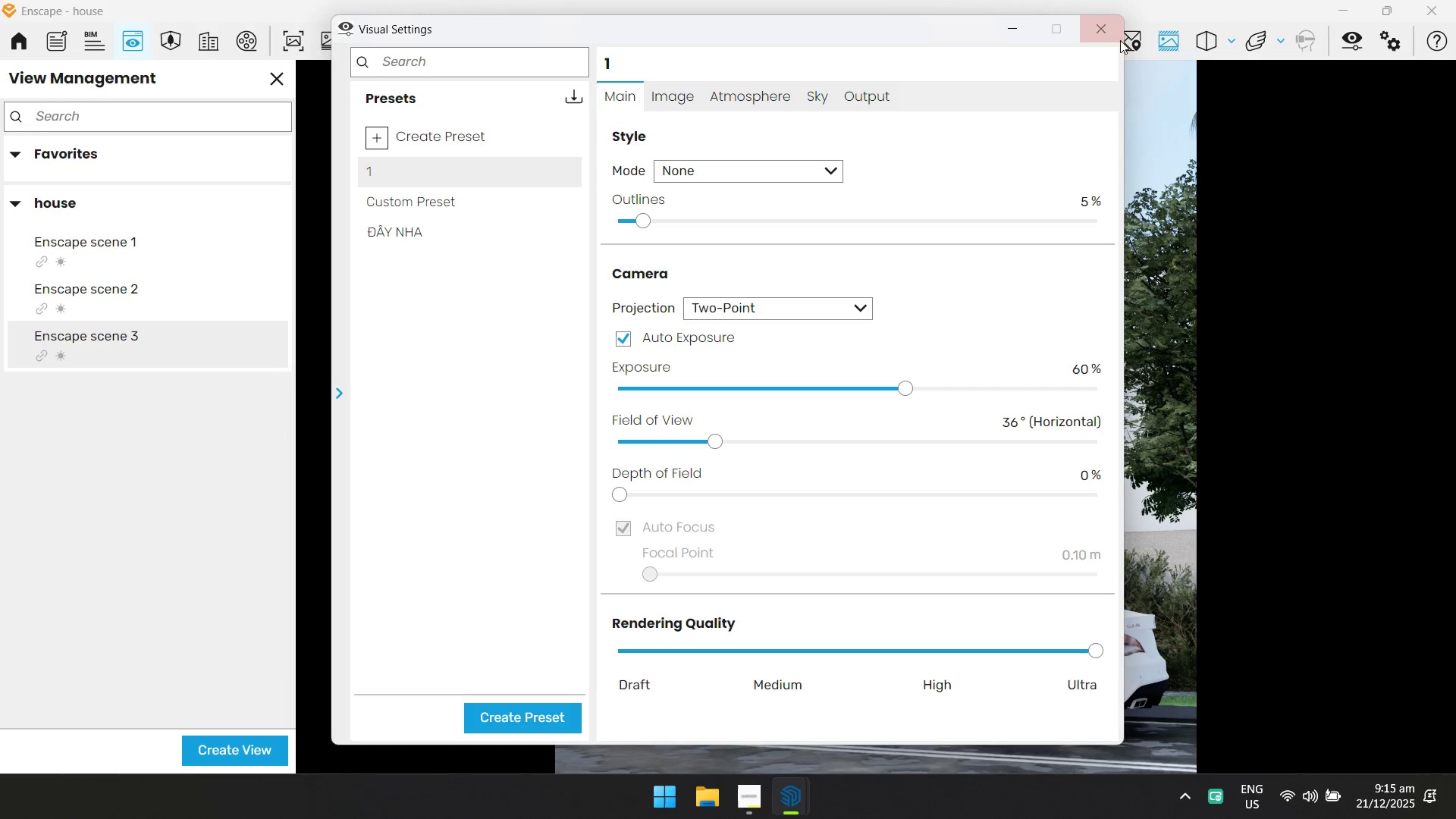 
left_click([1110, 30])
 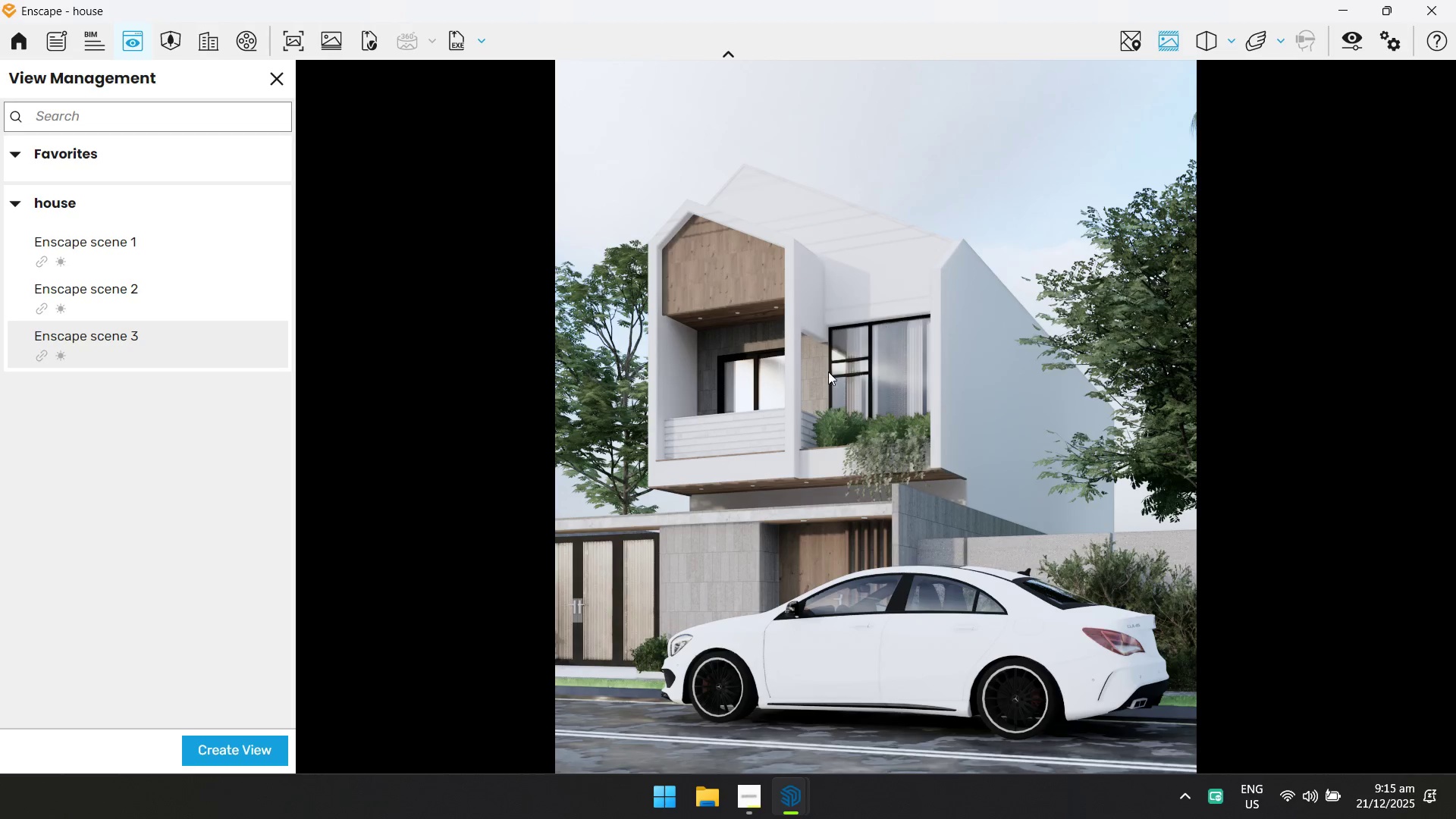 
left_click_drag(start_coordinate=[819, 378], to_coordinate=[1062, 413])
 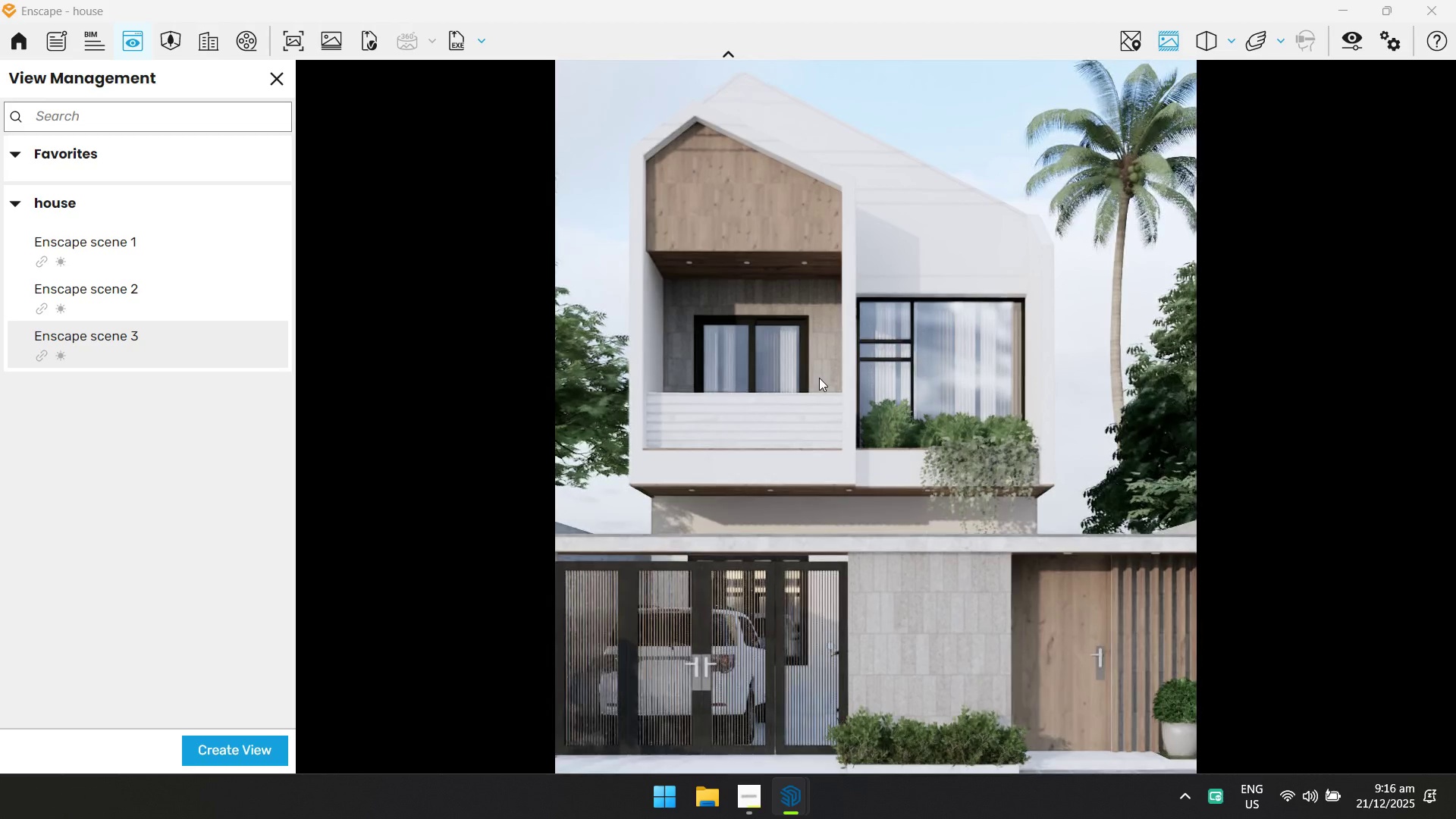 
hold_key(key=A, duration=1.11)
 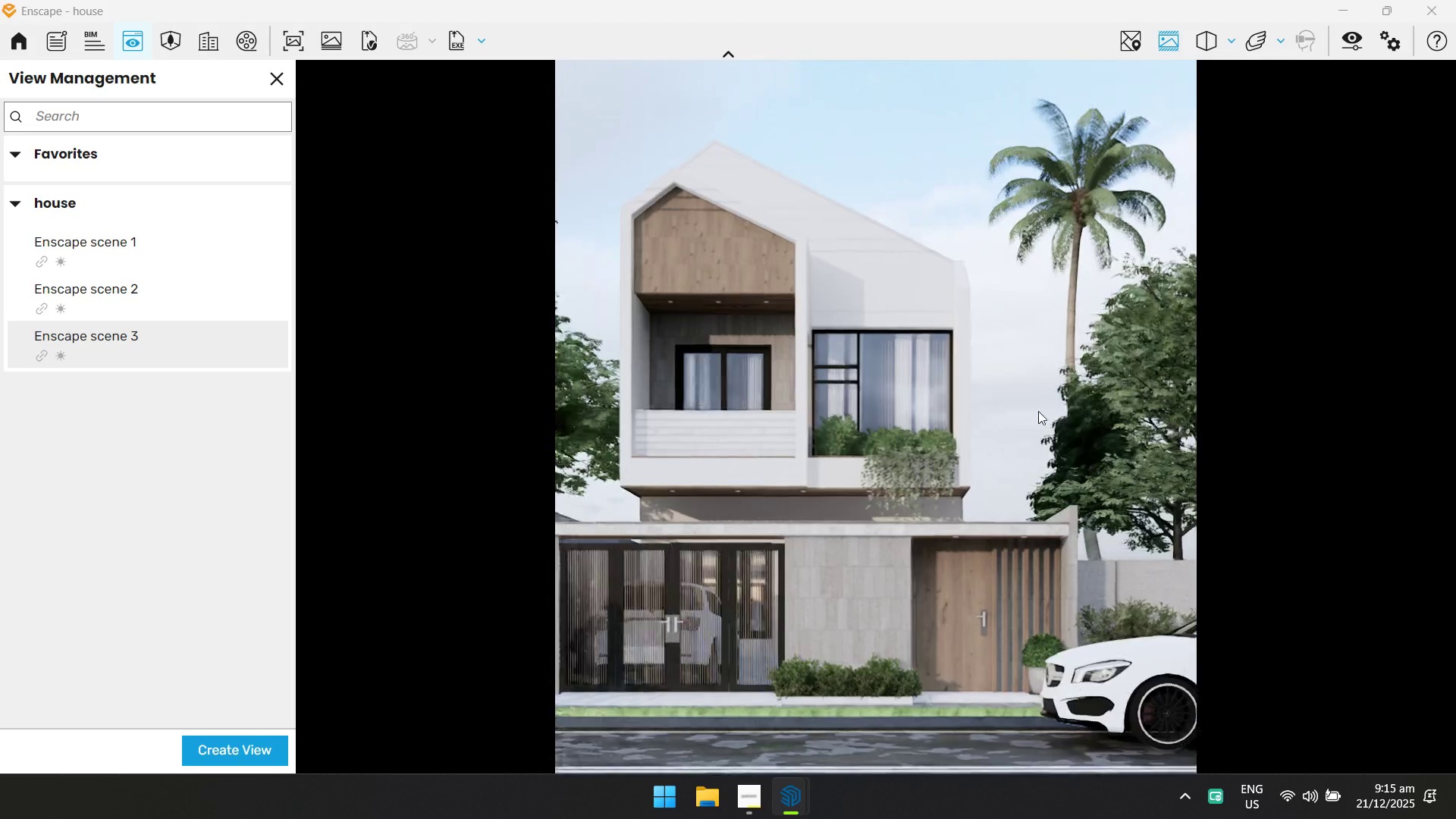 
hold_key(key=ShiftLeft, duration=0.56)
 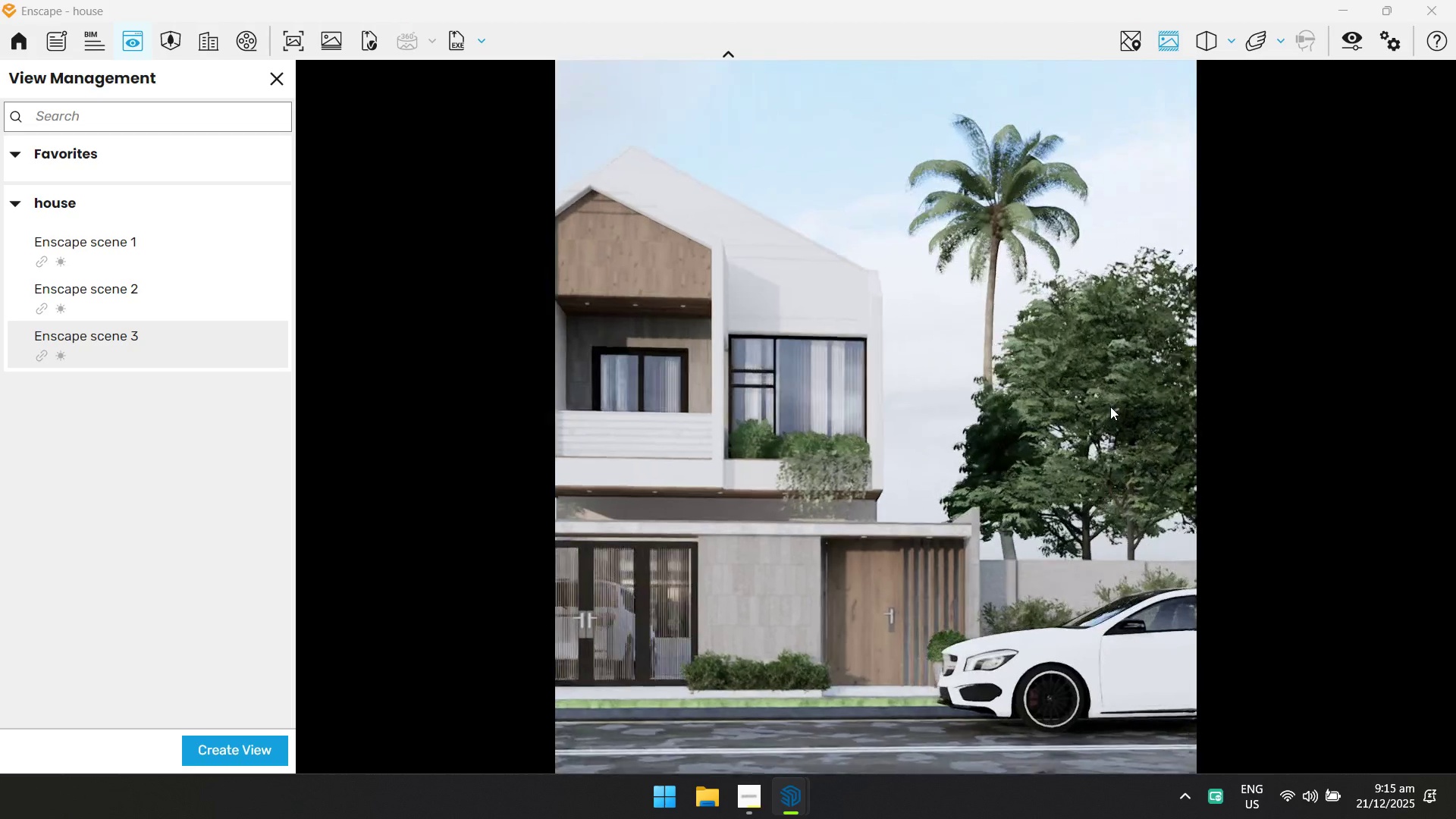 
hold_key(key=W, duration=1.98)
 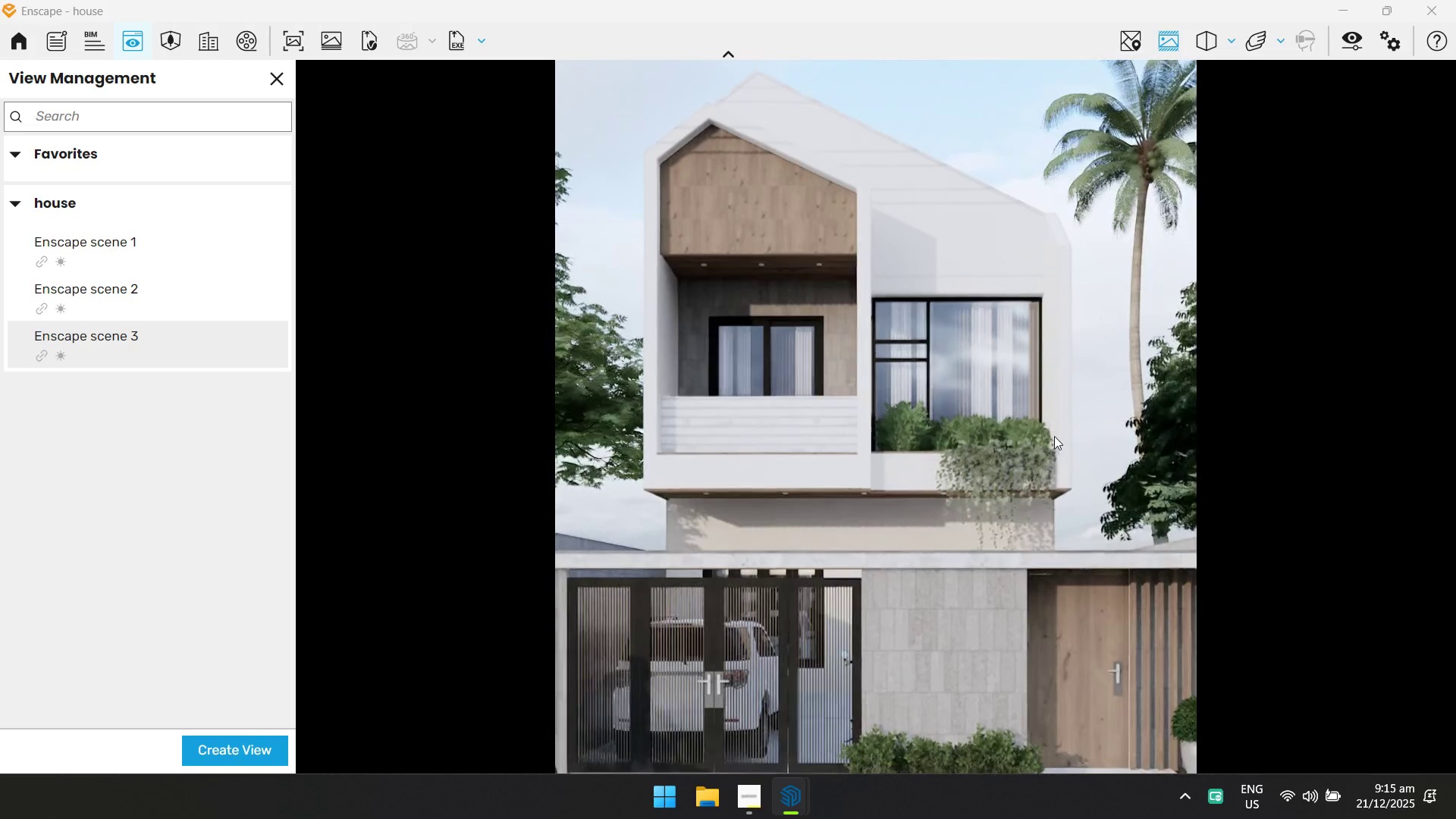 
hold_key(key=A, duration=0.58)
 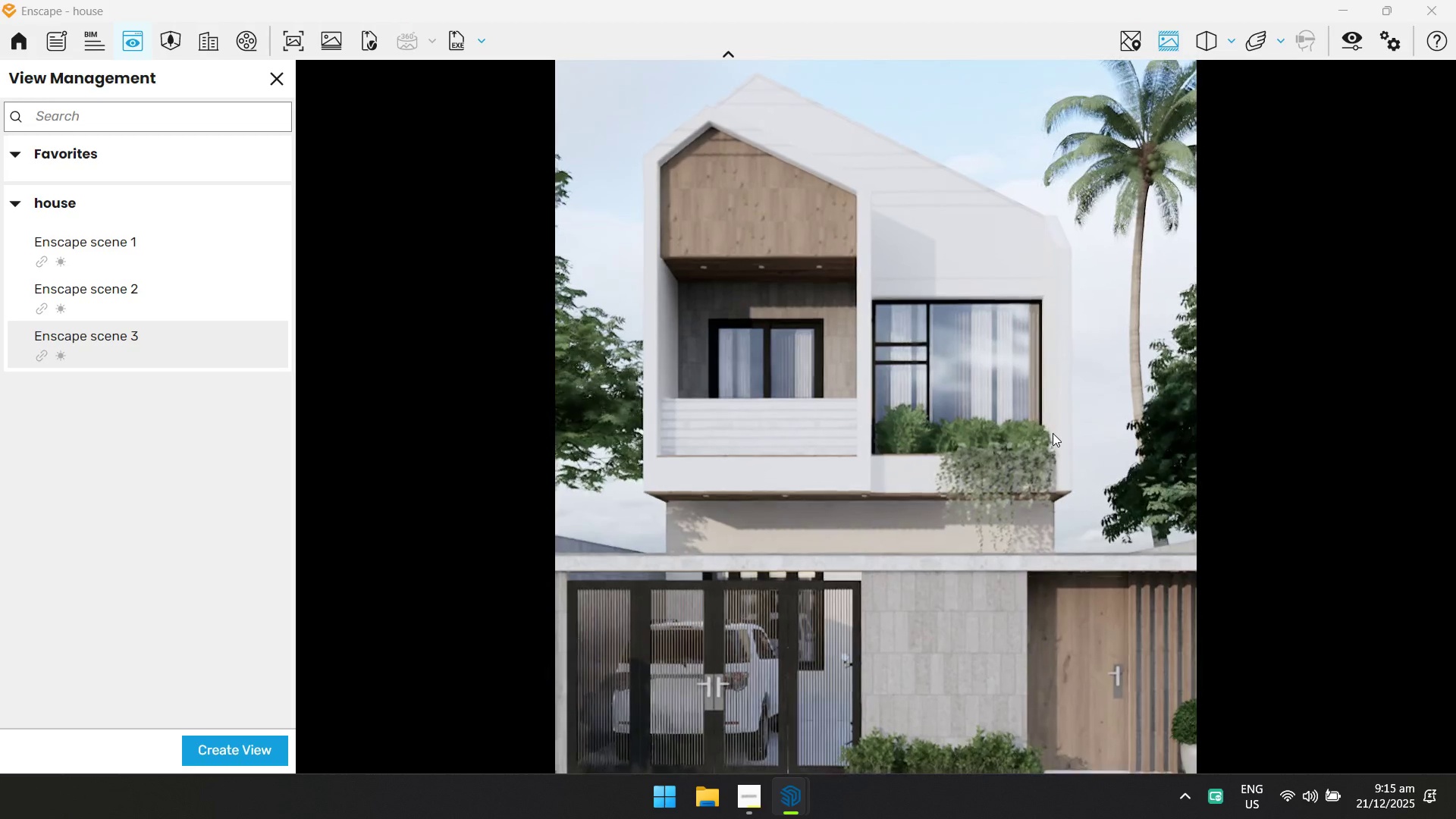 
type(qa)
 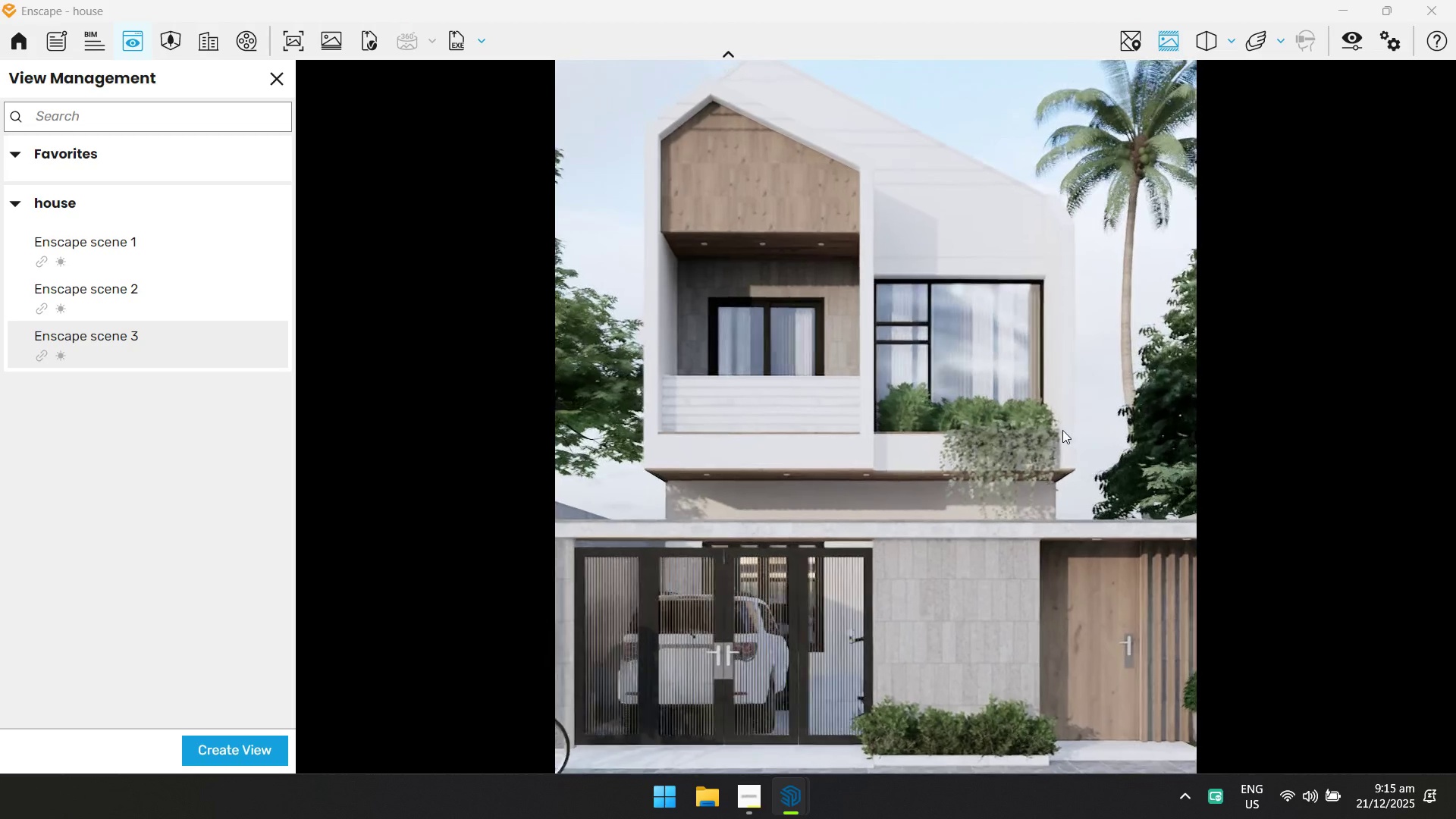 
hold_key(key=S, duration=0.45)
 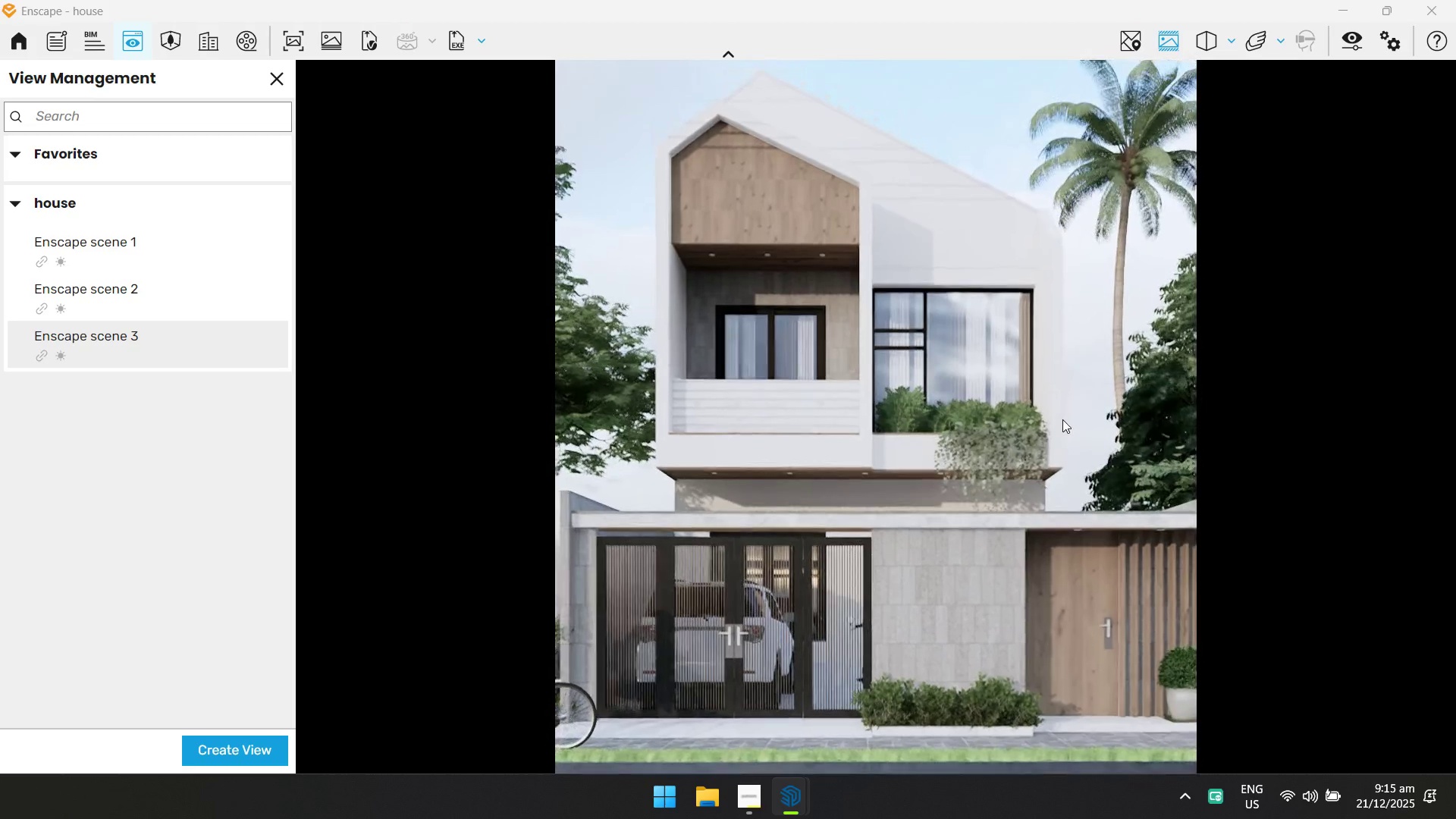 
type(dwww)
 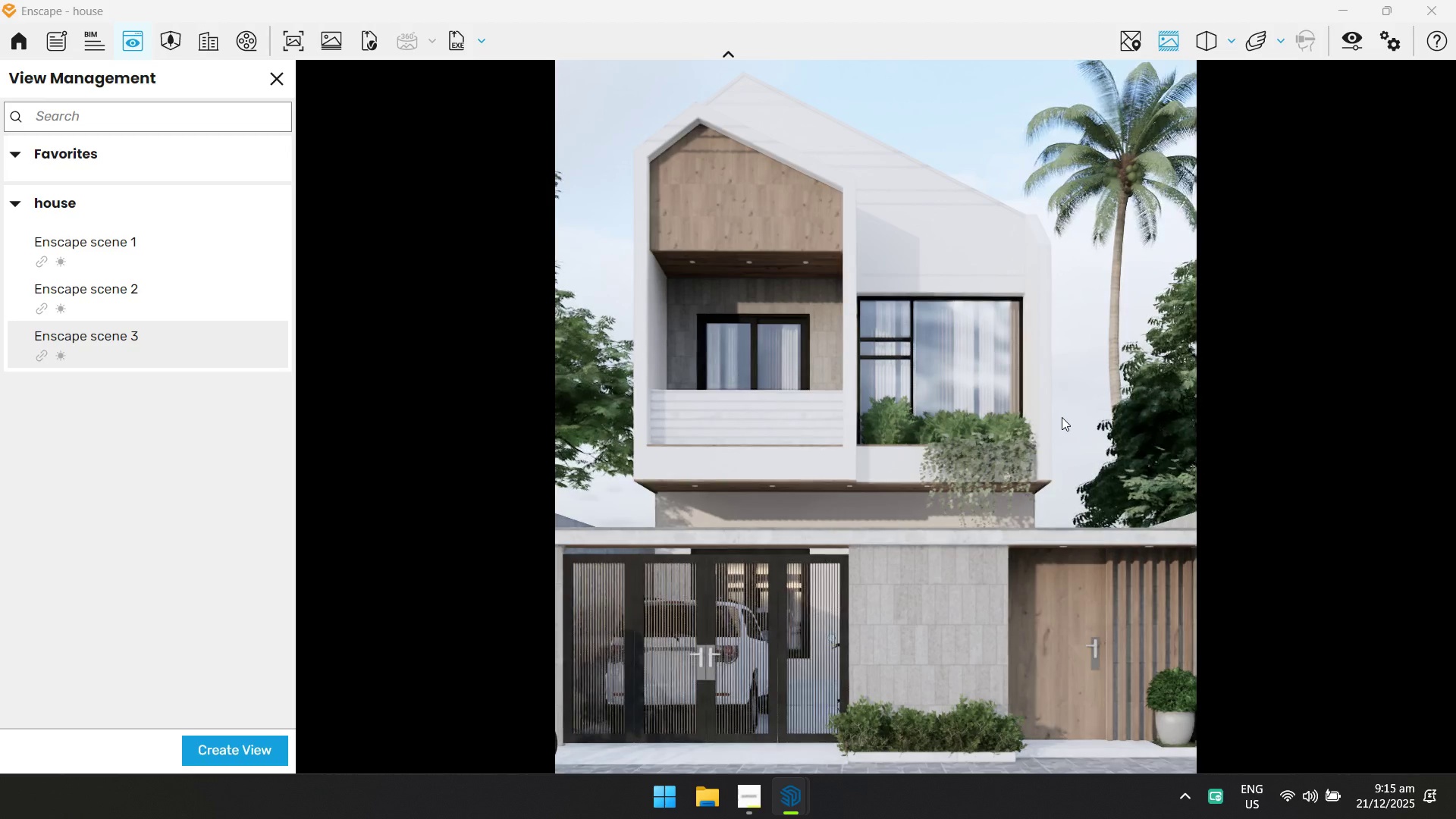 
hold_key(key=S, duration=0.34)
 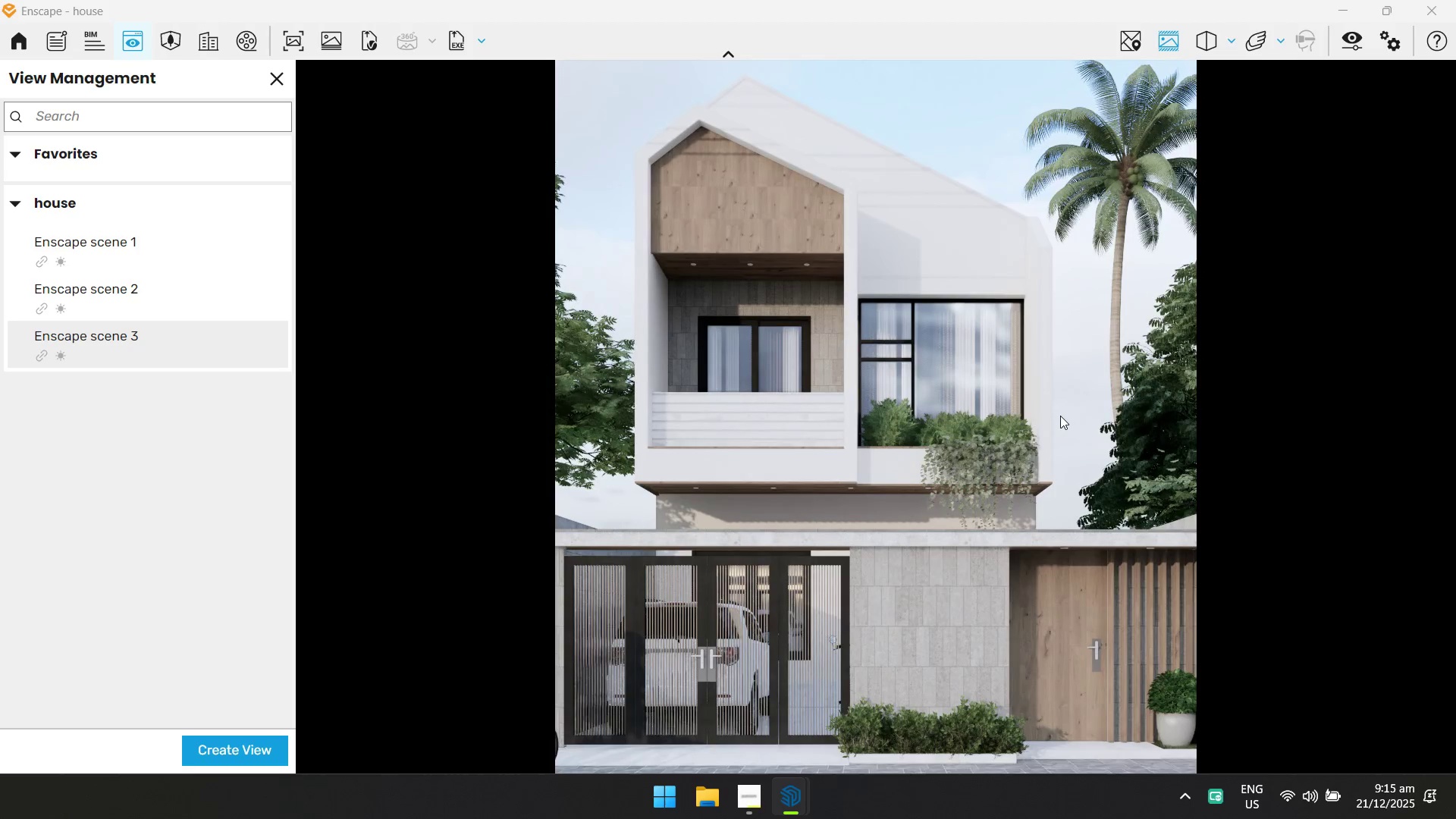 
type(ww)
 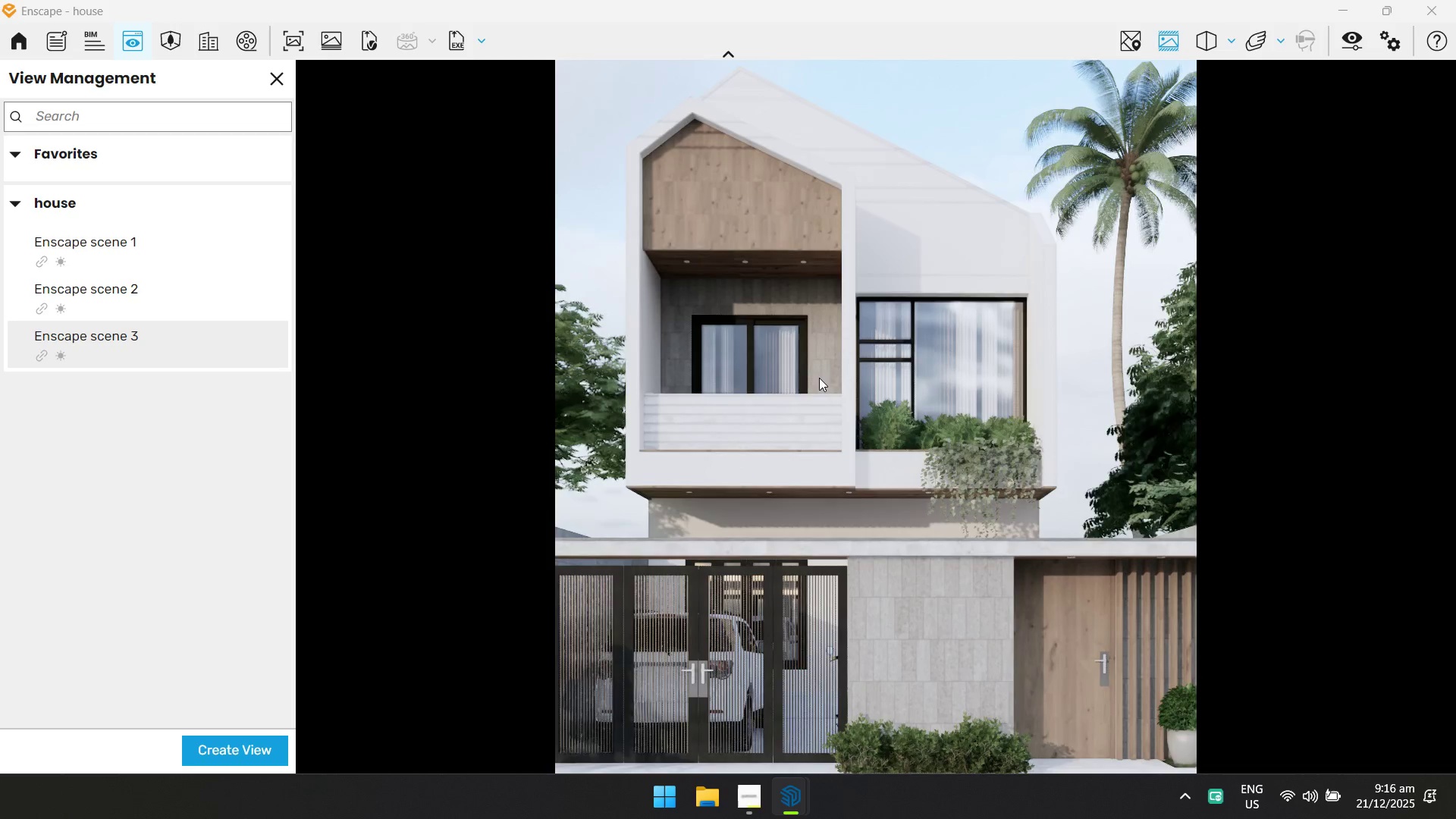 
left_click_drag(start_coordinate=[819, 378], to_coordinate=[877, 417])
 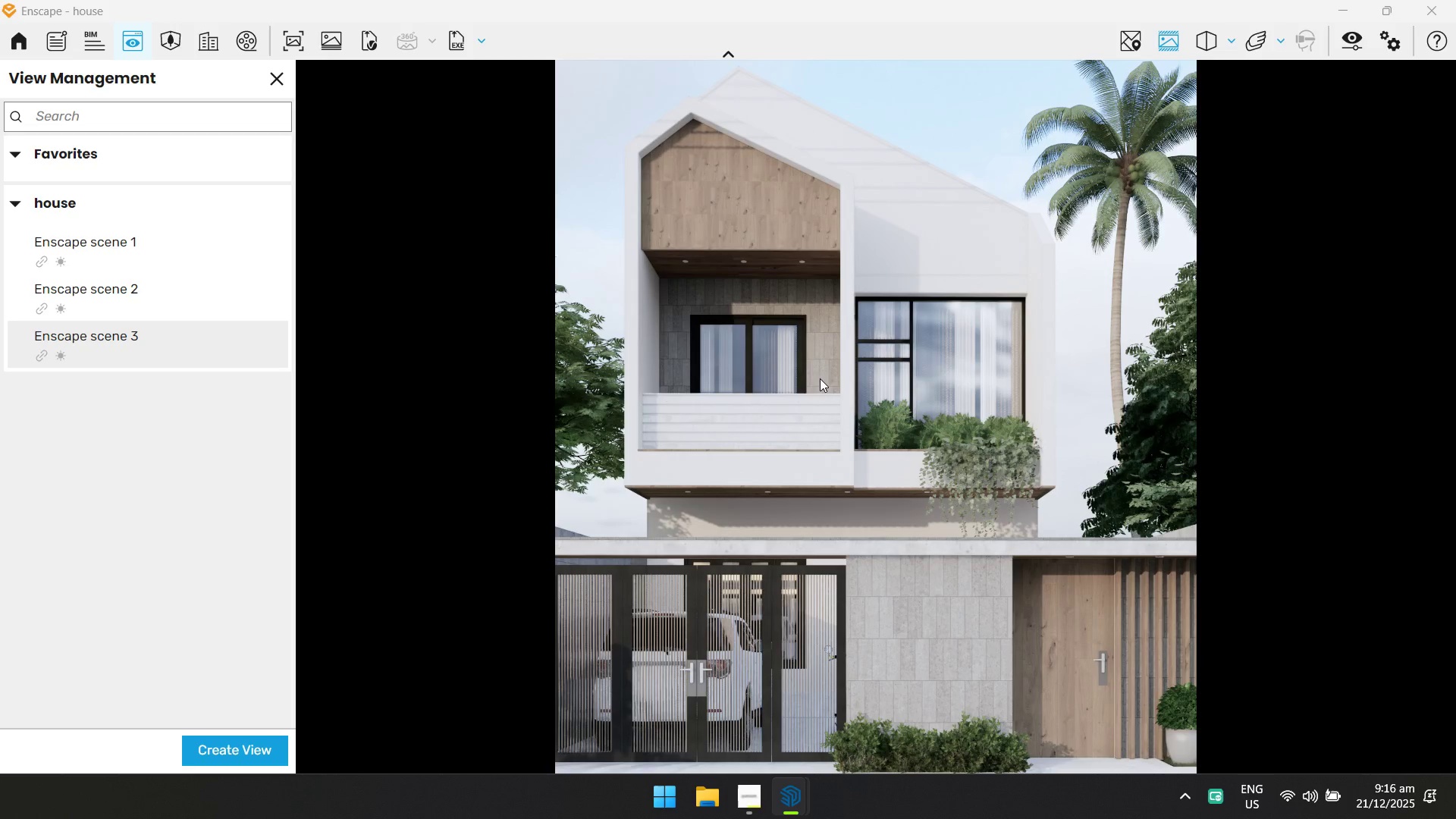 
key(S)
 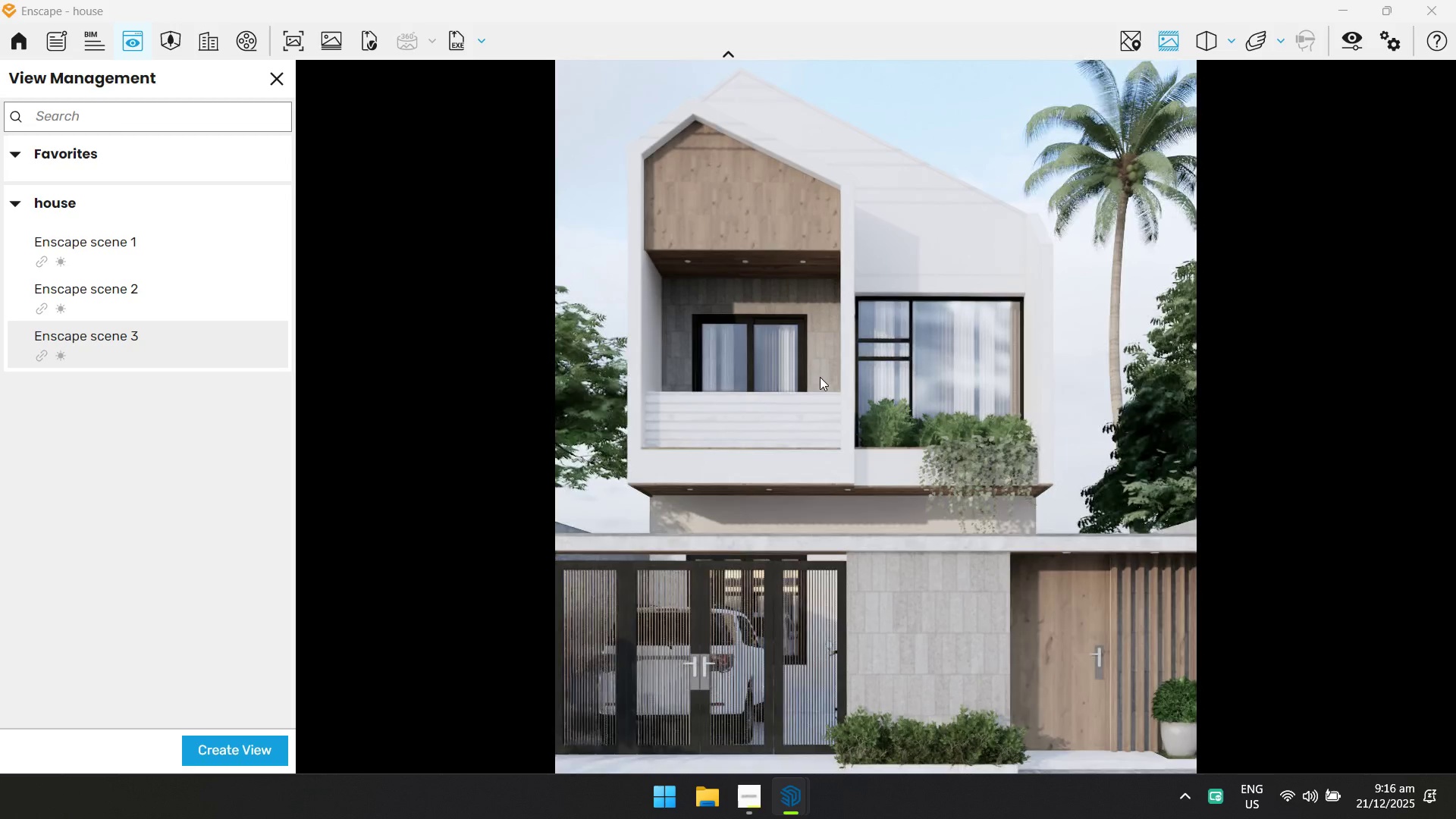 
key(S)
 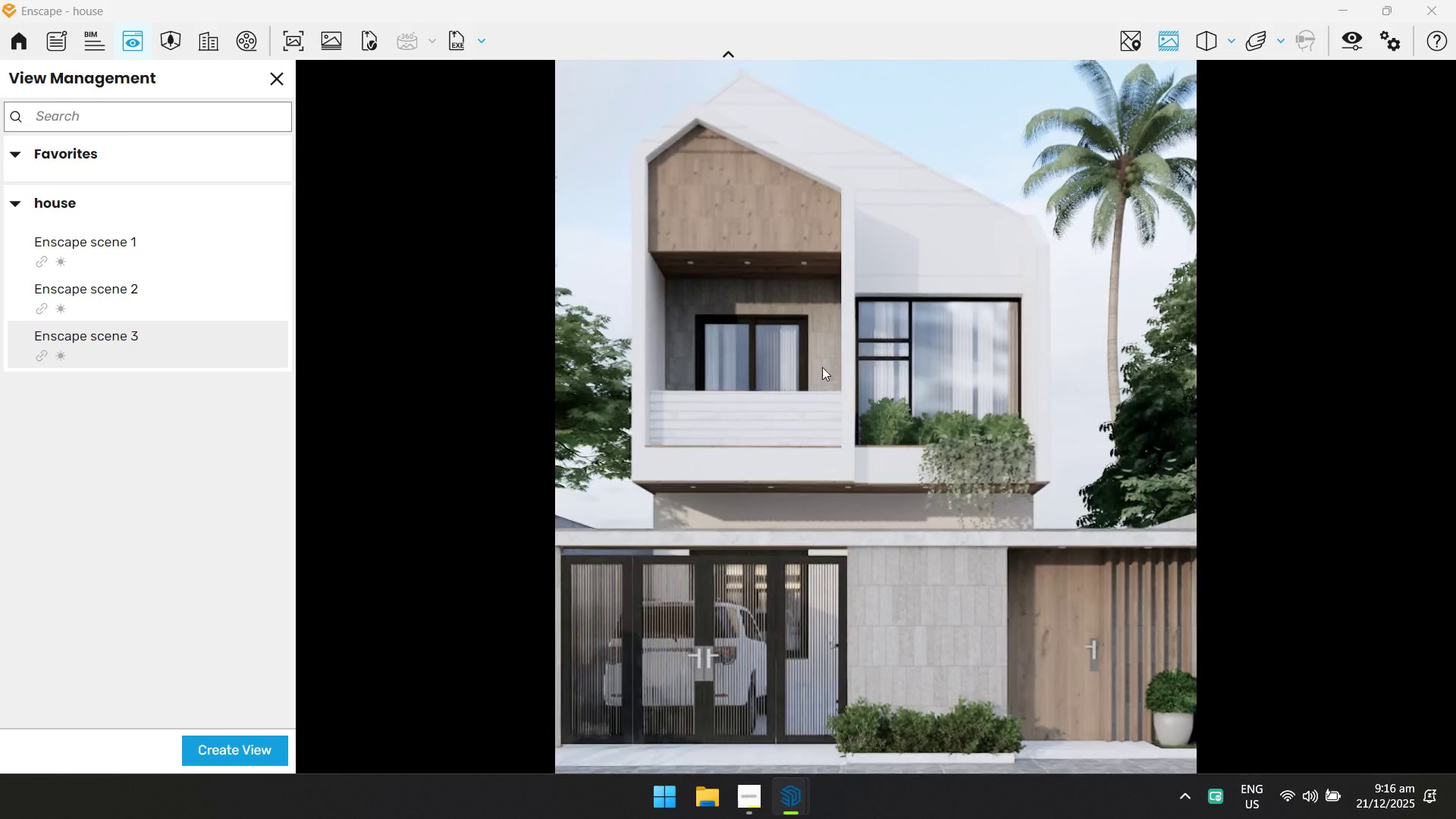 
left_click_drag(start_coordinate=[822, 366], to_coordinate=[876, 413])
 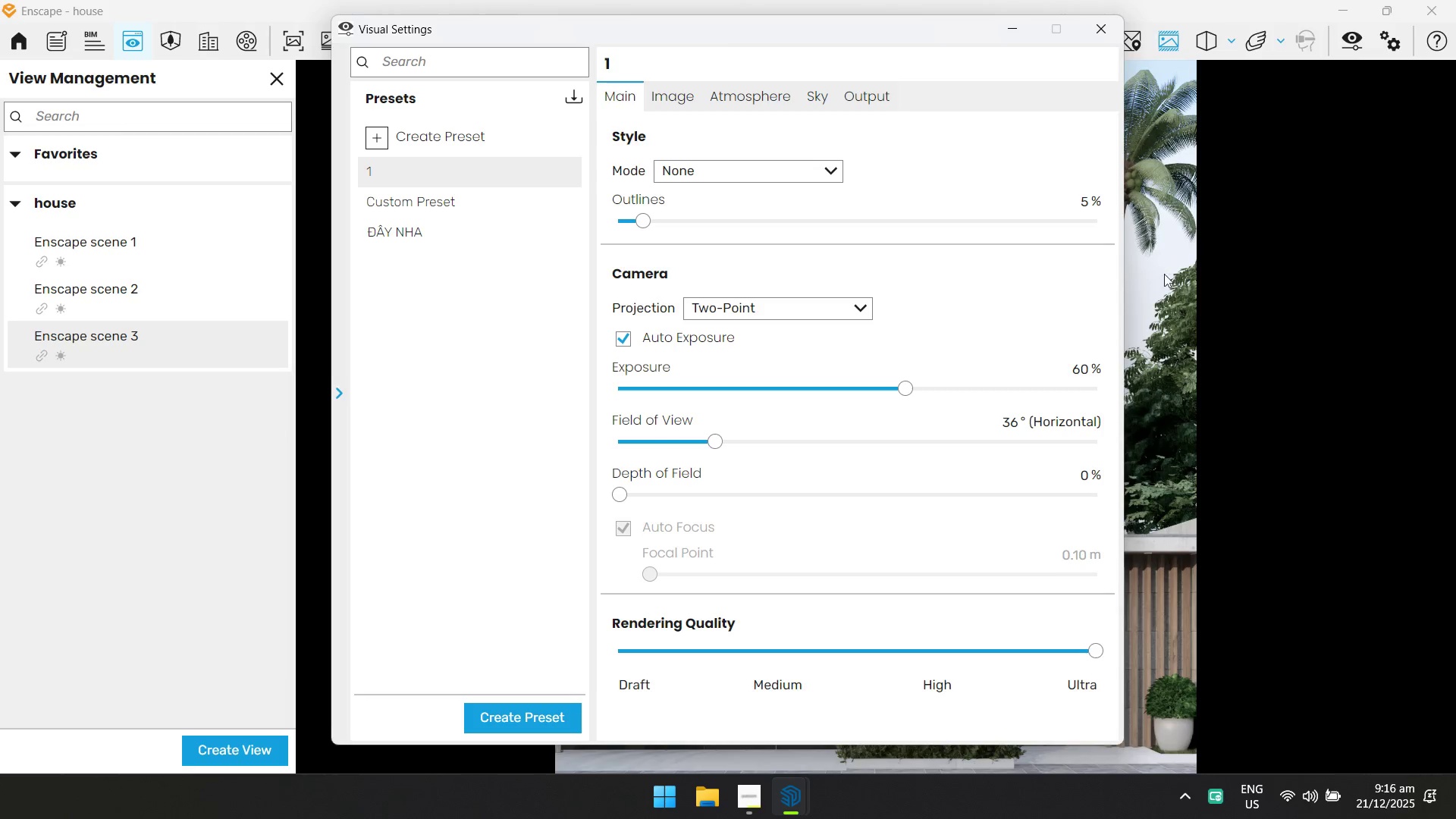 
left_click([1018, 413])
 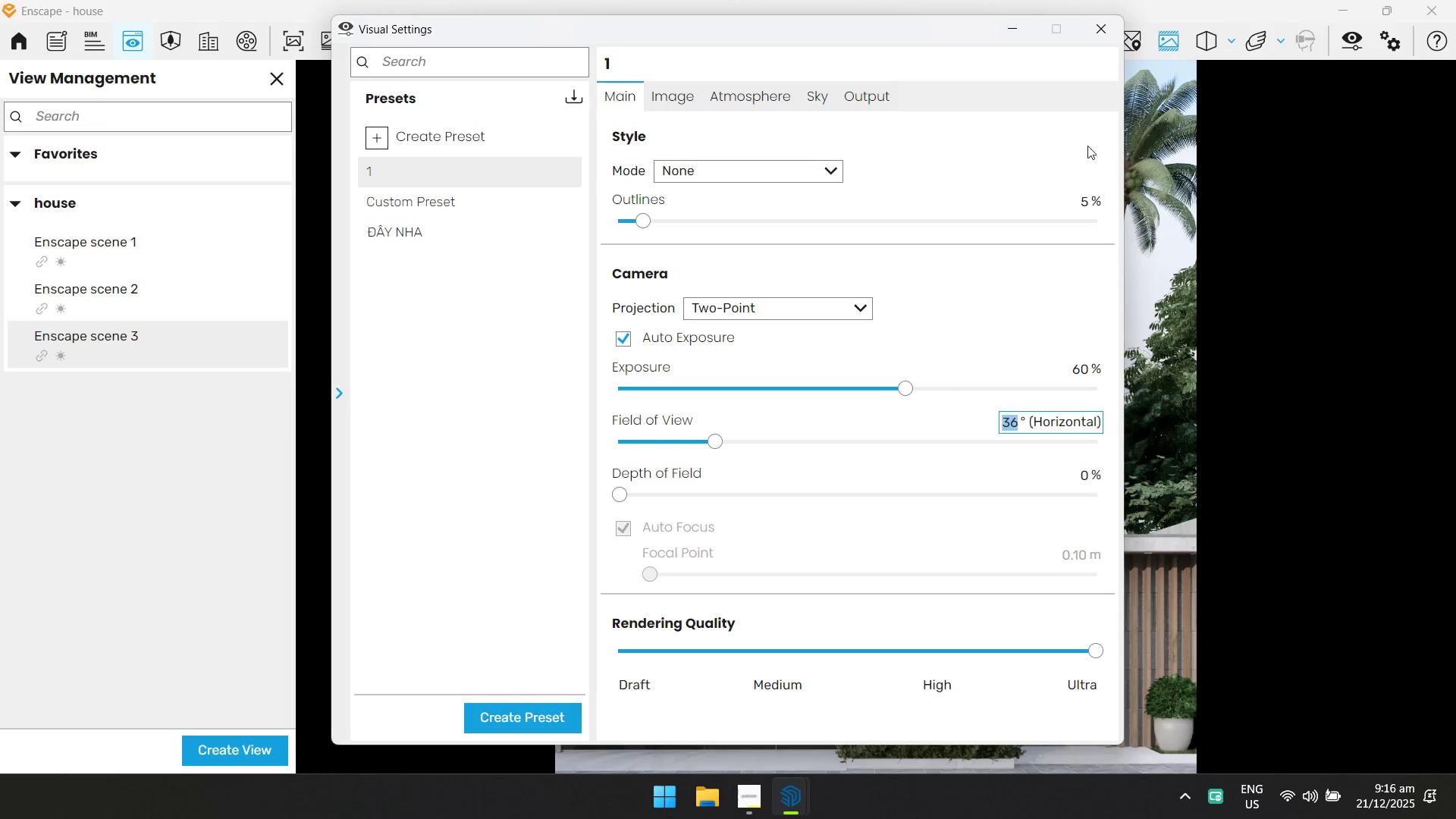 
left_click([1103, 35])
 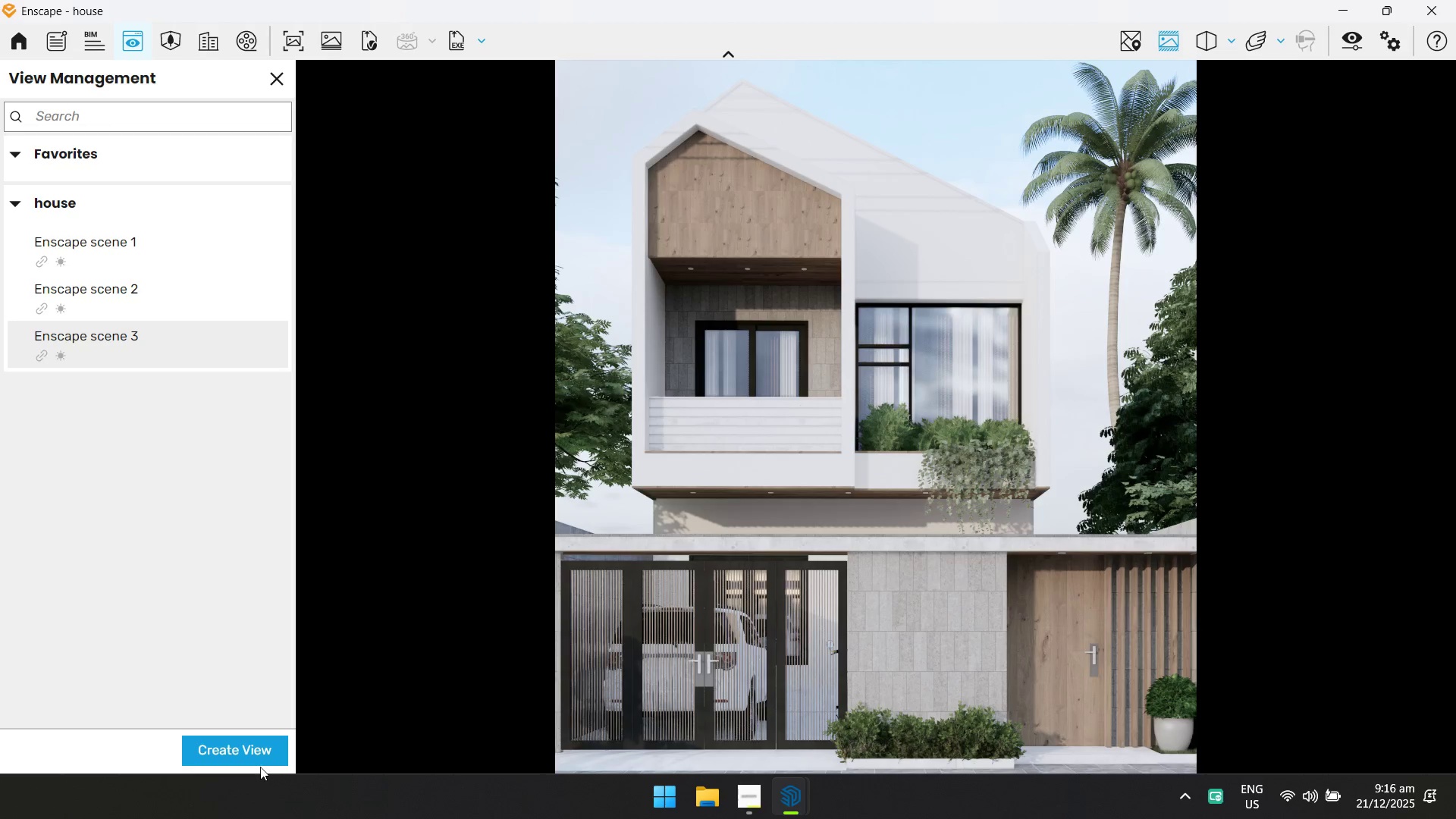 
double_click([250, 755])
 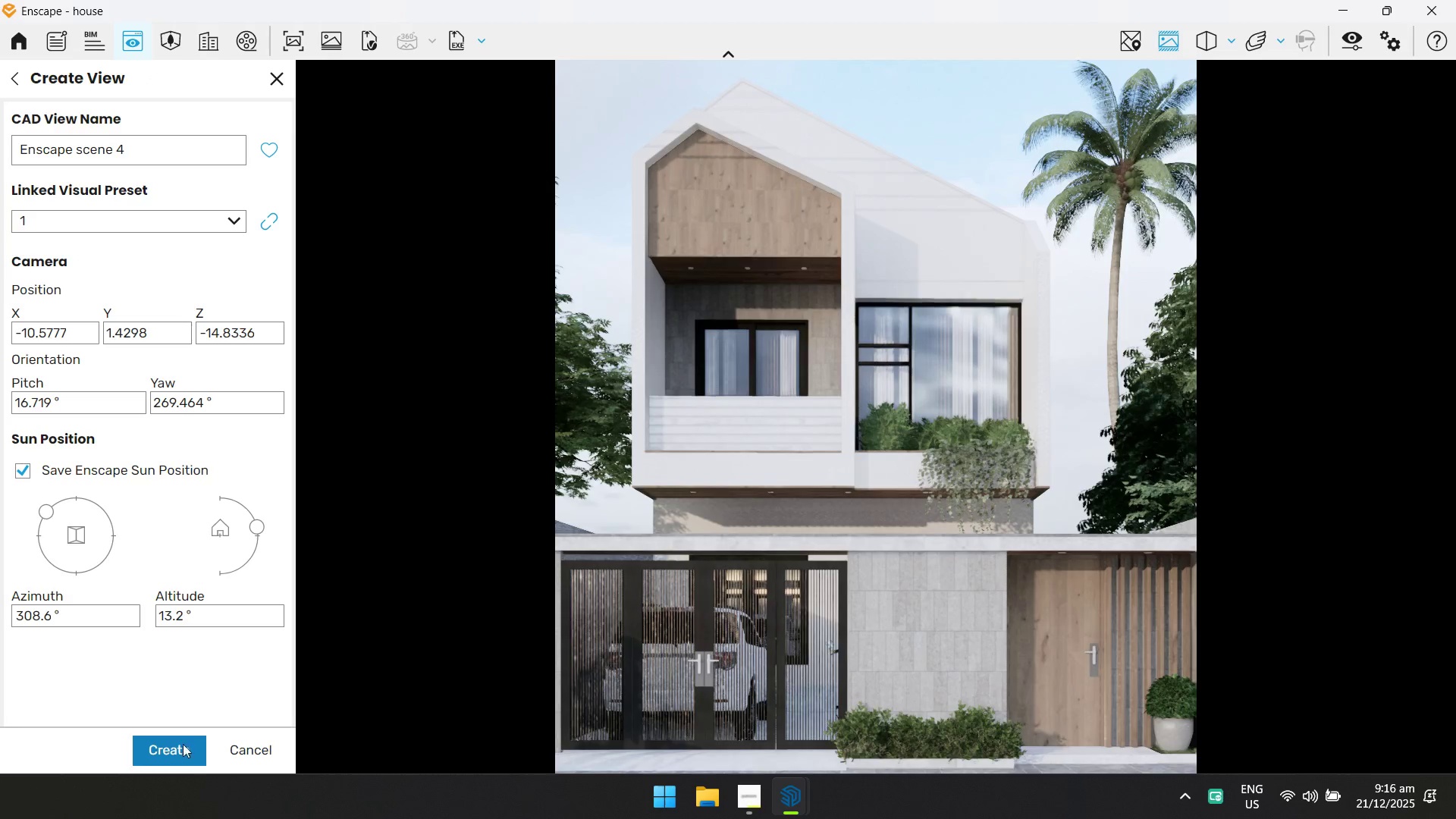 
triple_click([174, 742])
 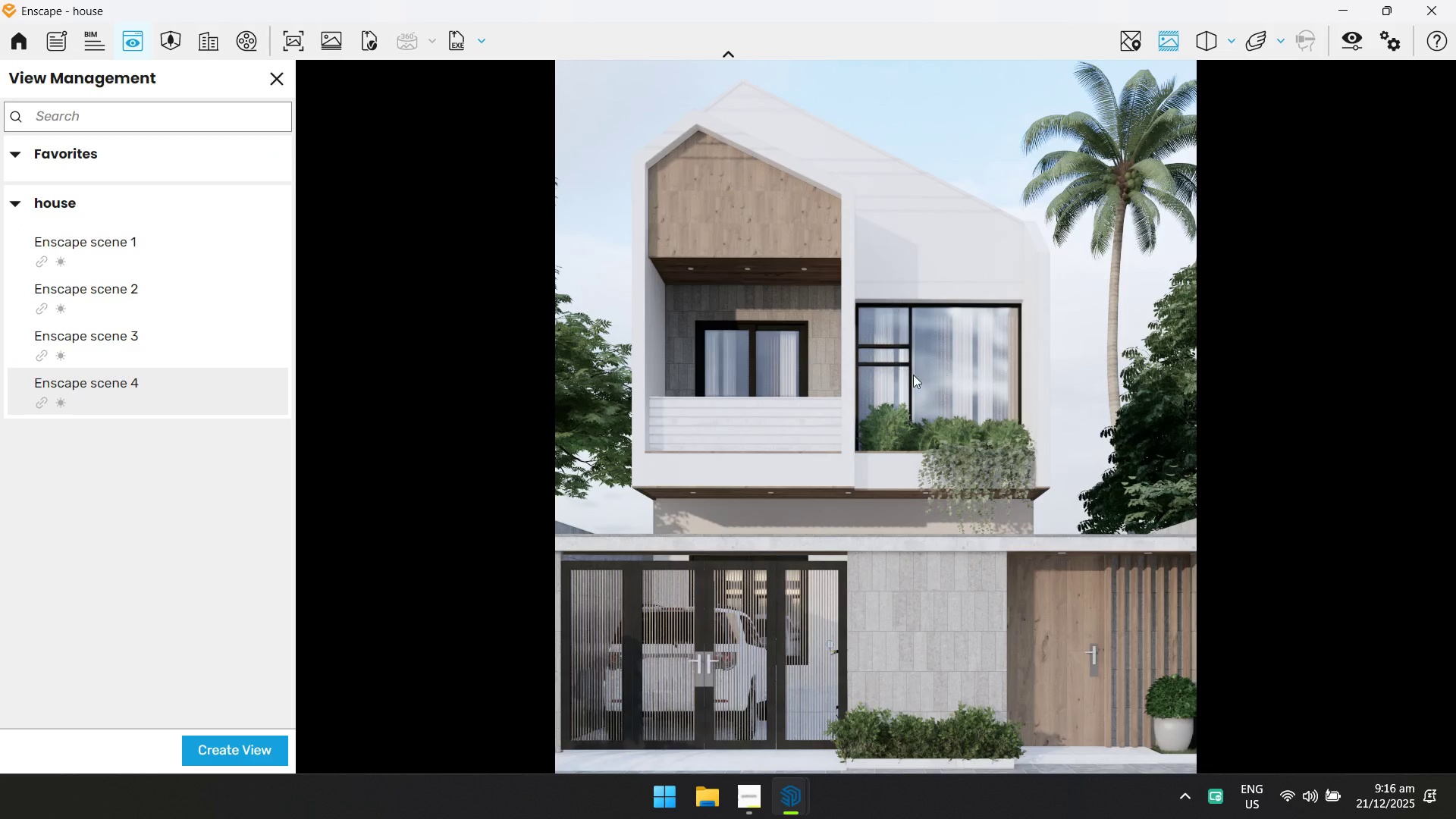 
left_click([149, 256])
 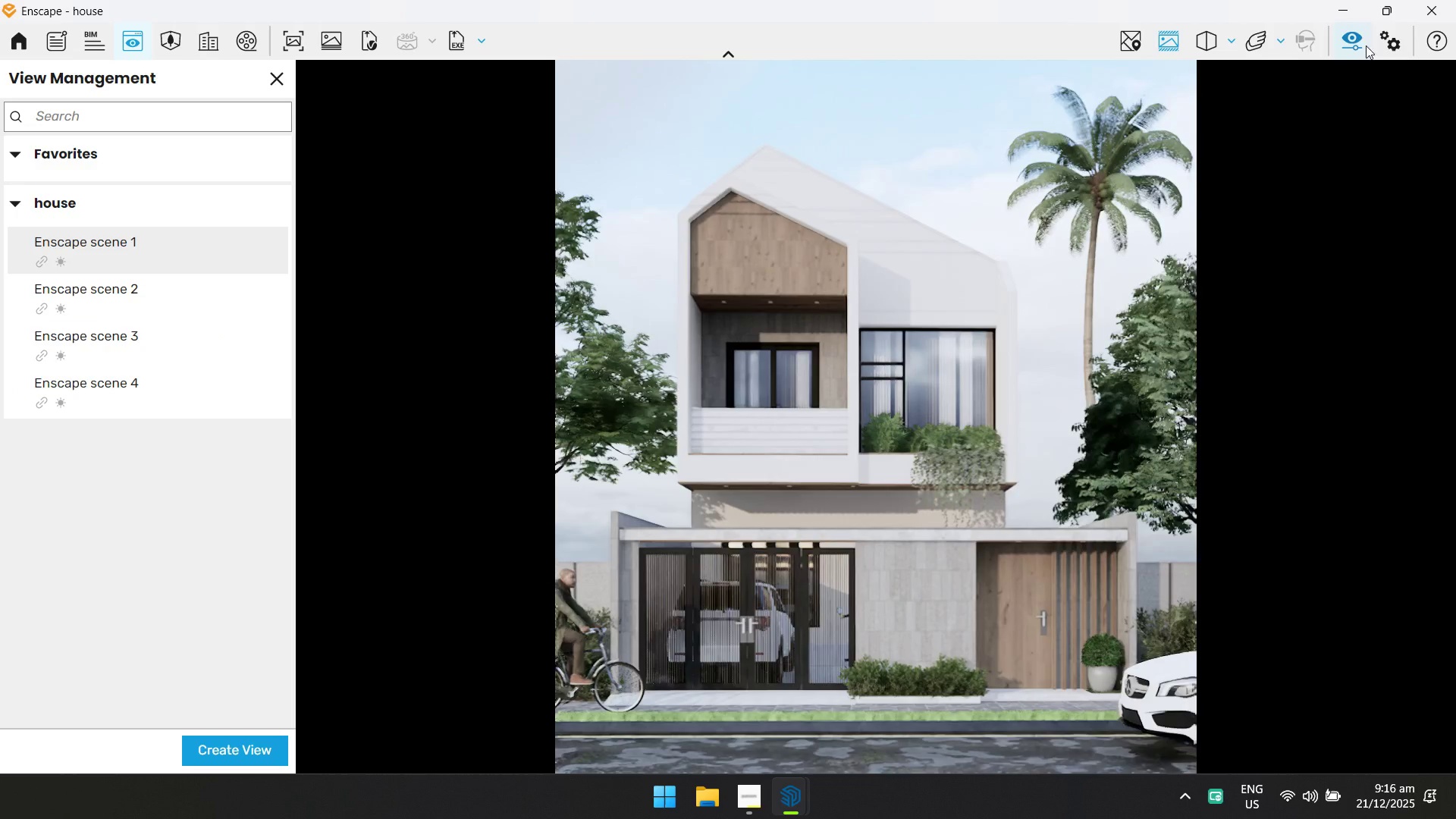 
left_click([1360, 45])
 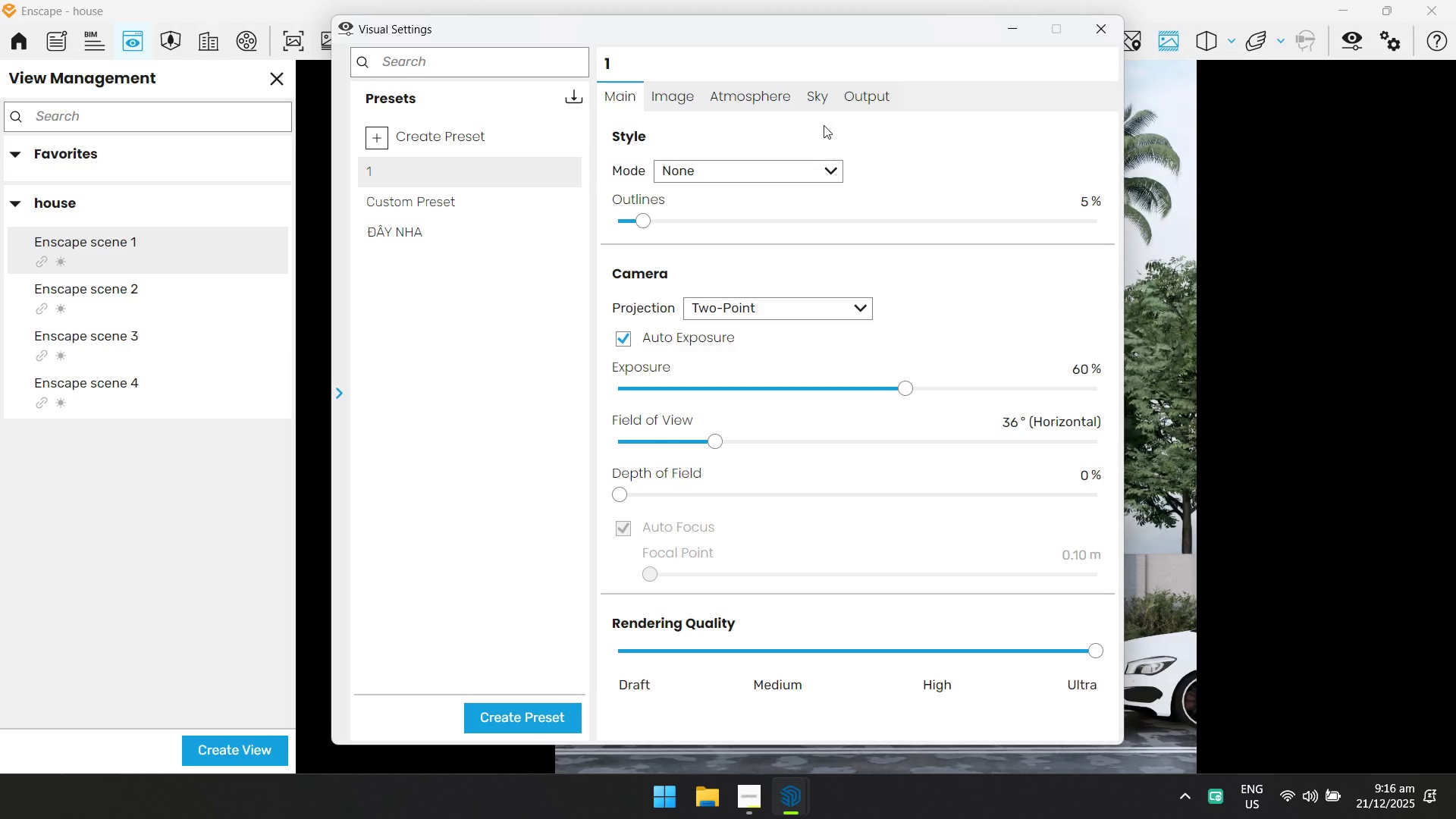 
left_click([849, 94])
 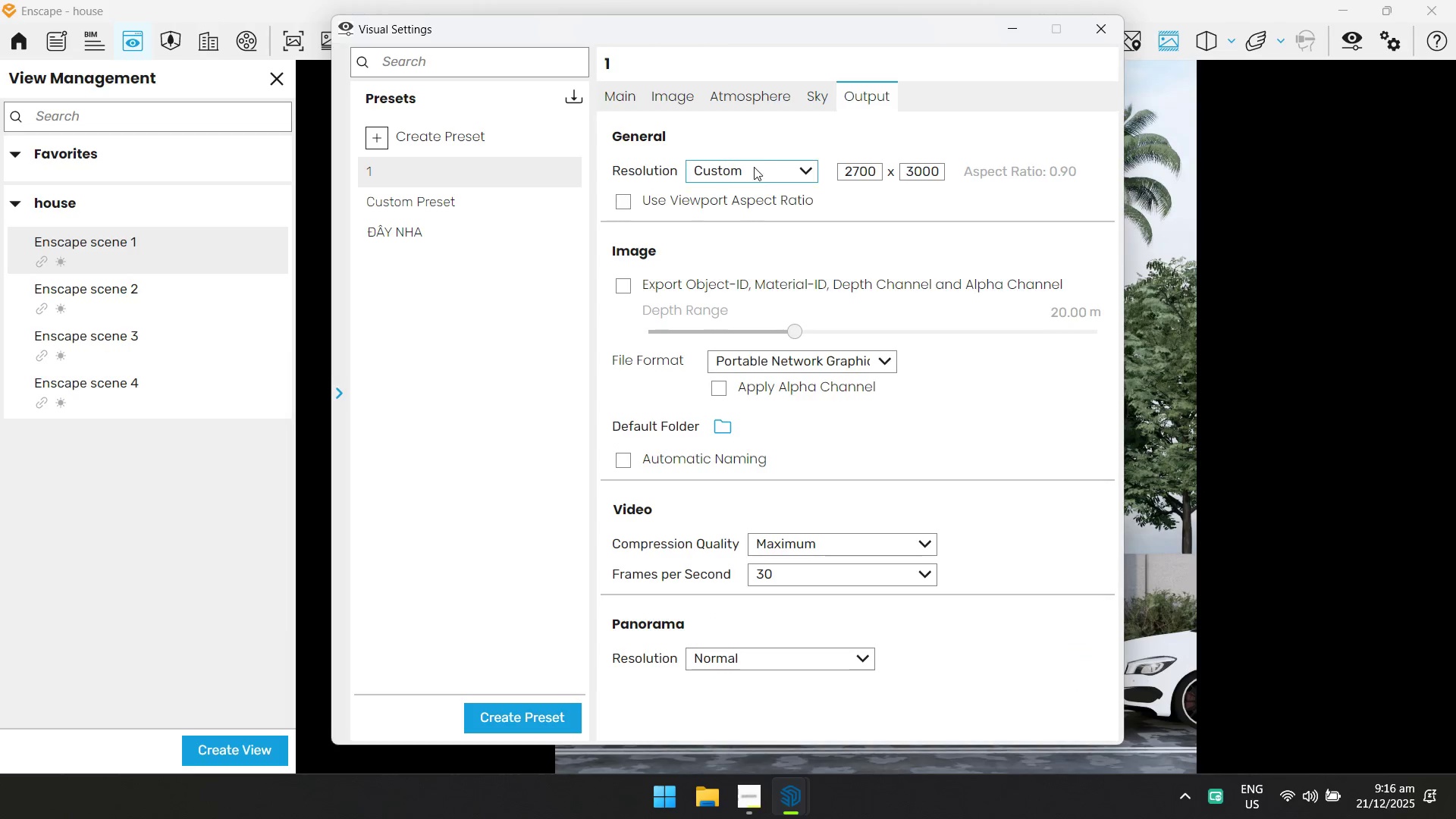 
left_click([752, 177])
 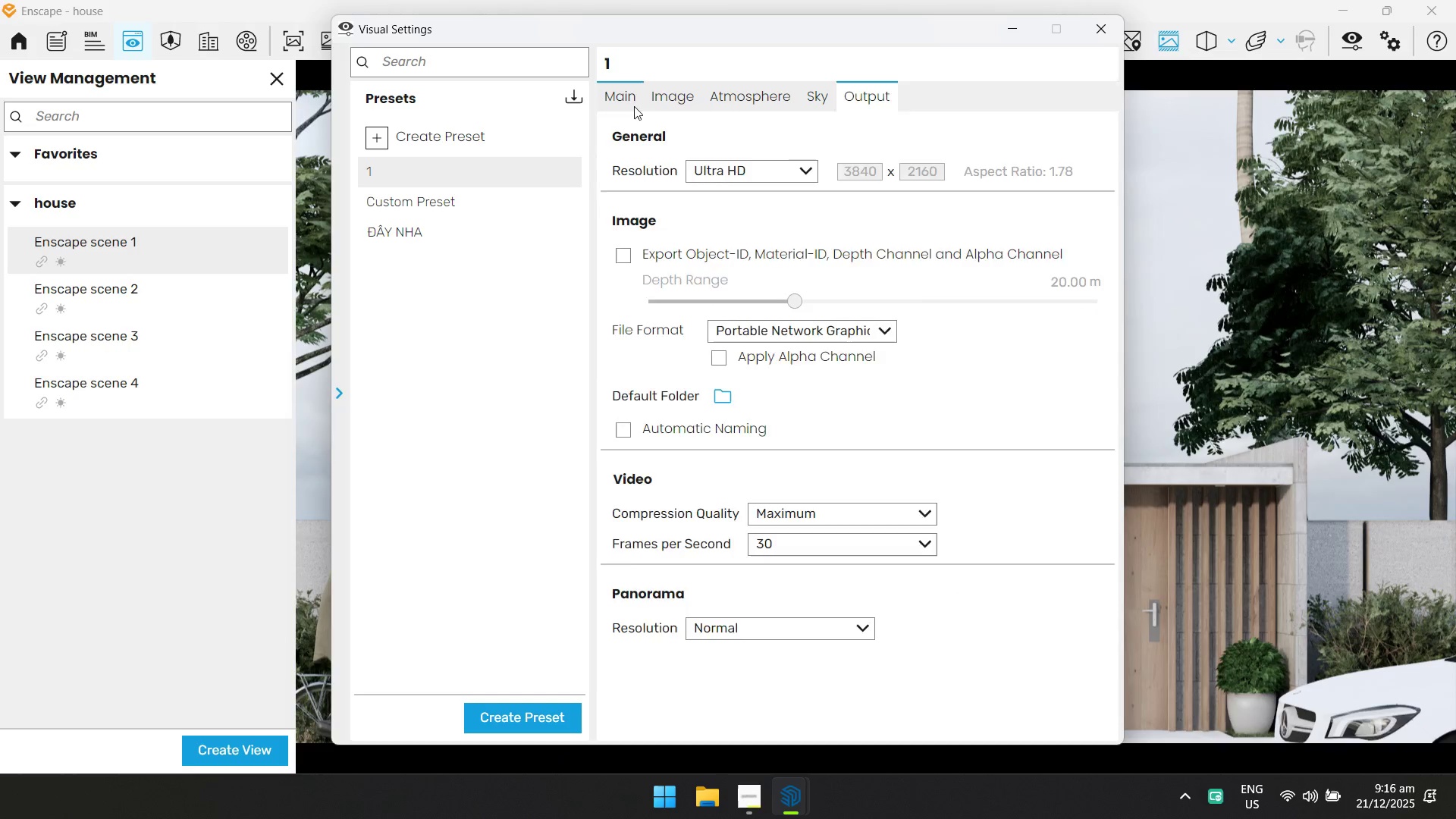 
left_click([1016, 424])
 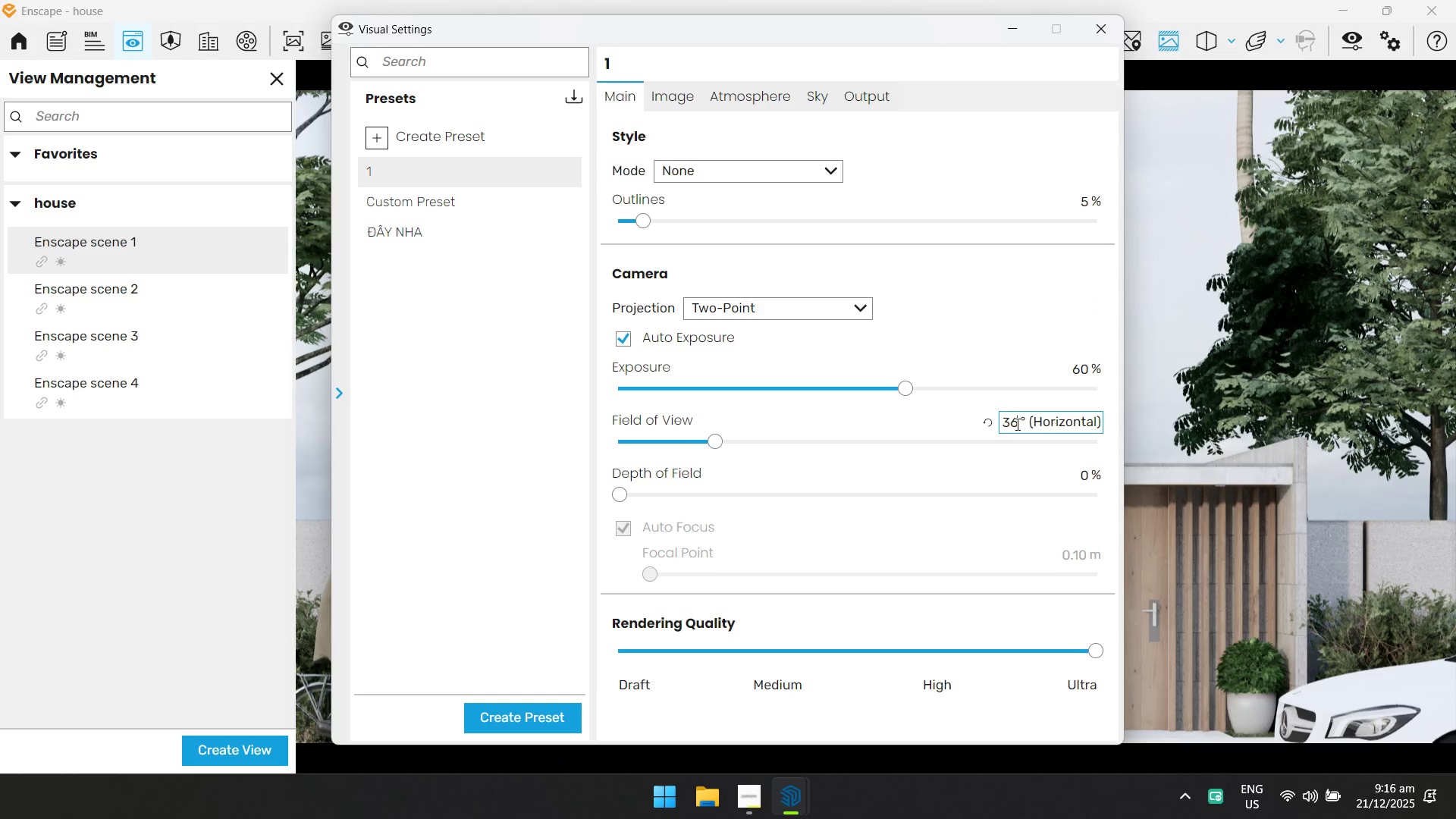 
key(Control+ControlLeft)
 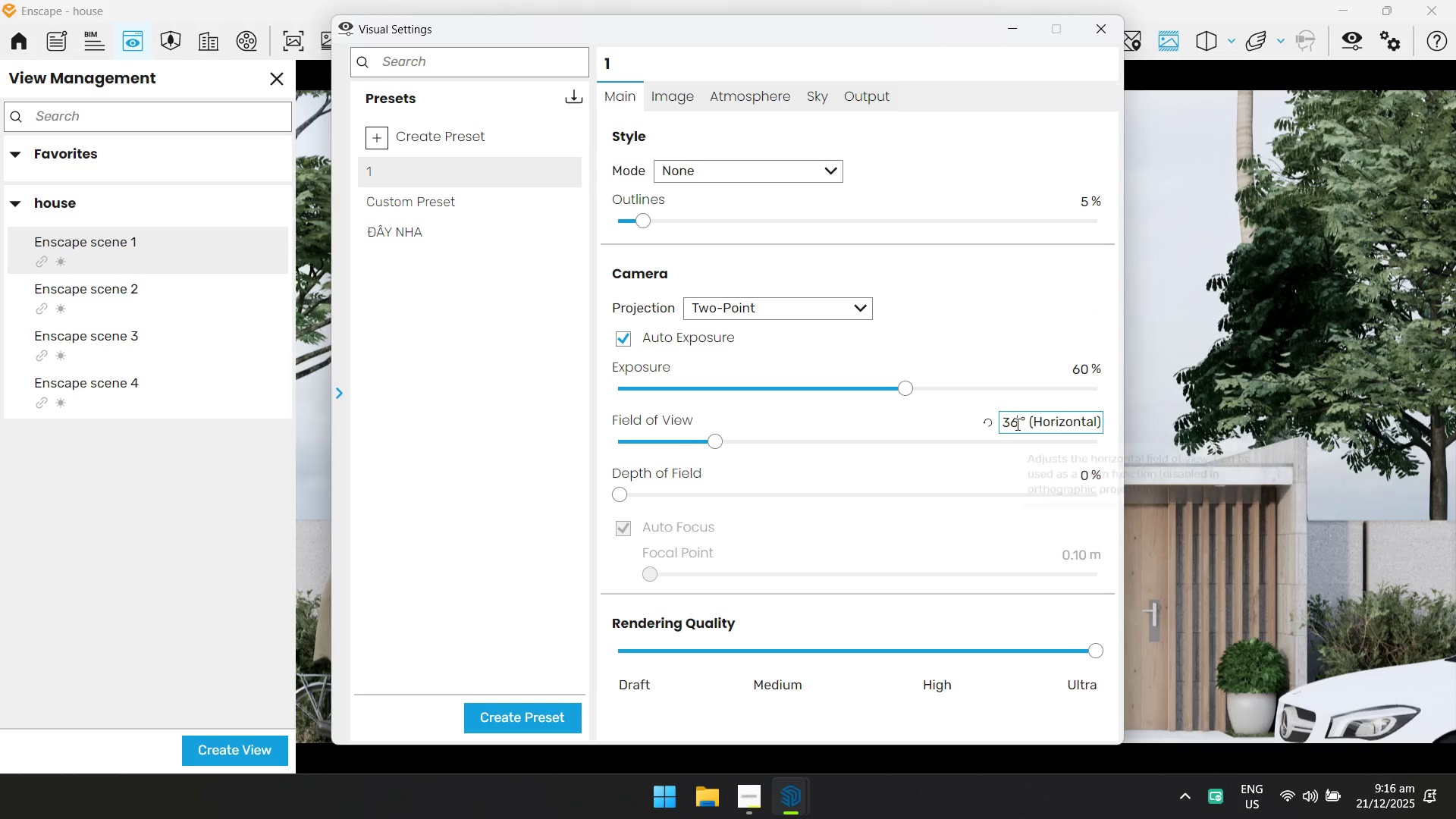 
key(Control+A)
 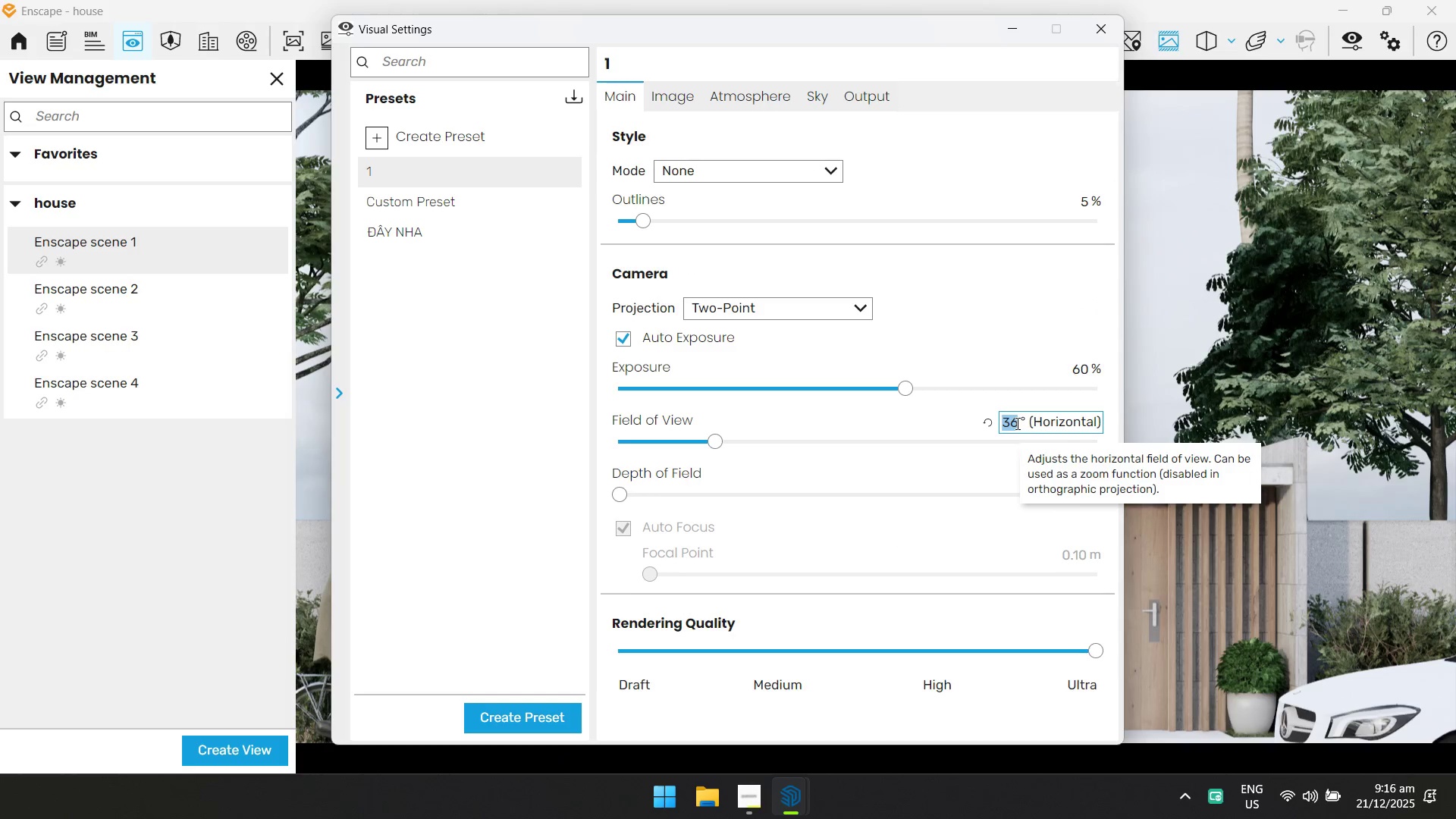 
type(50)
 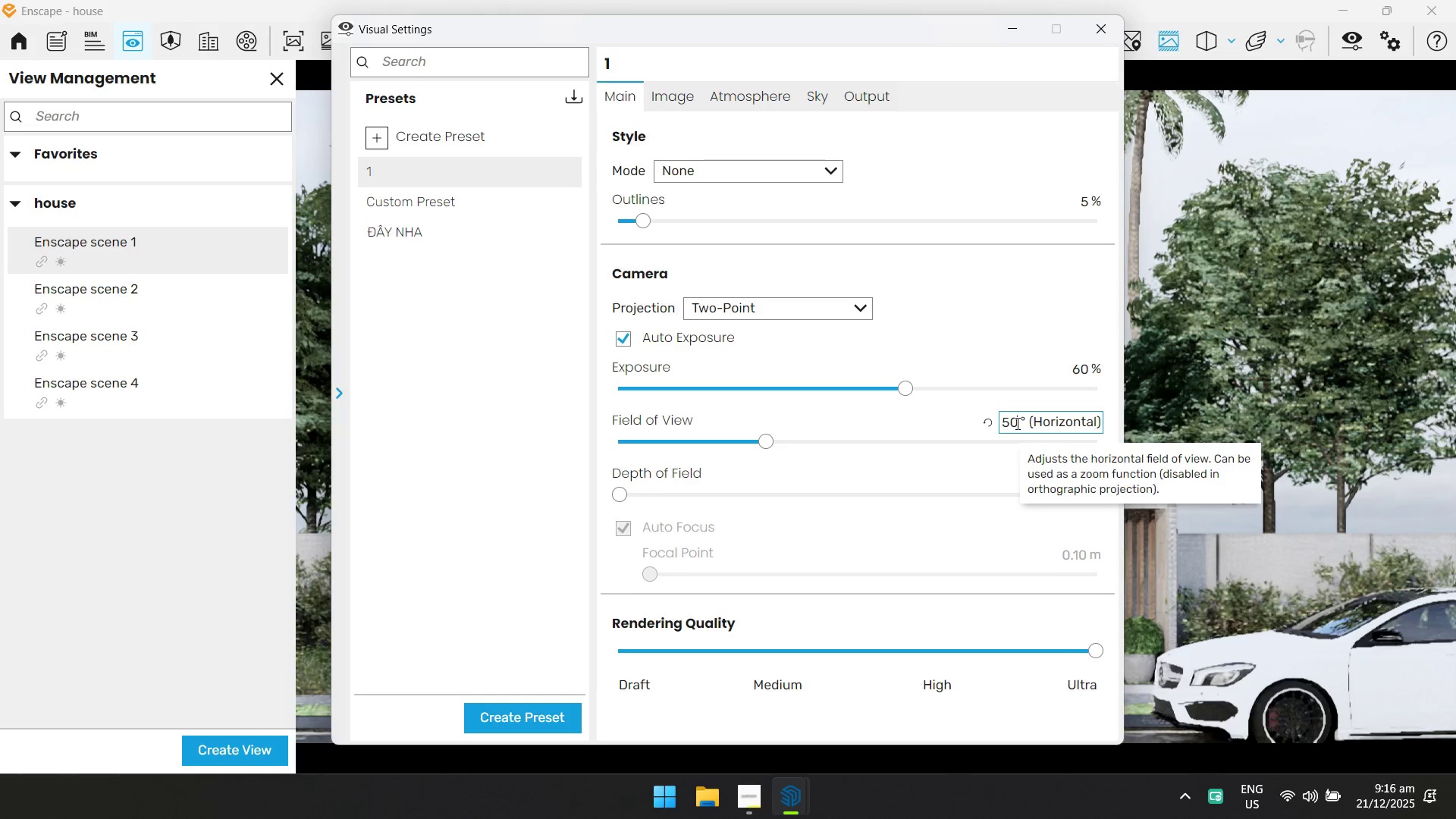 
key(Enter)
 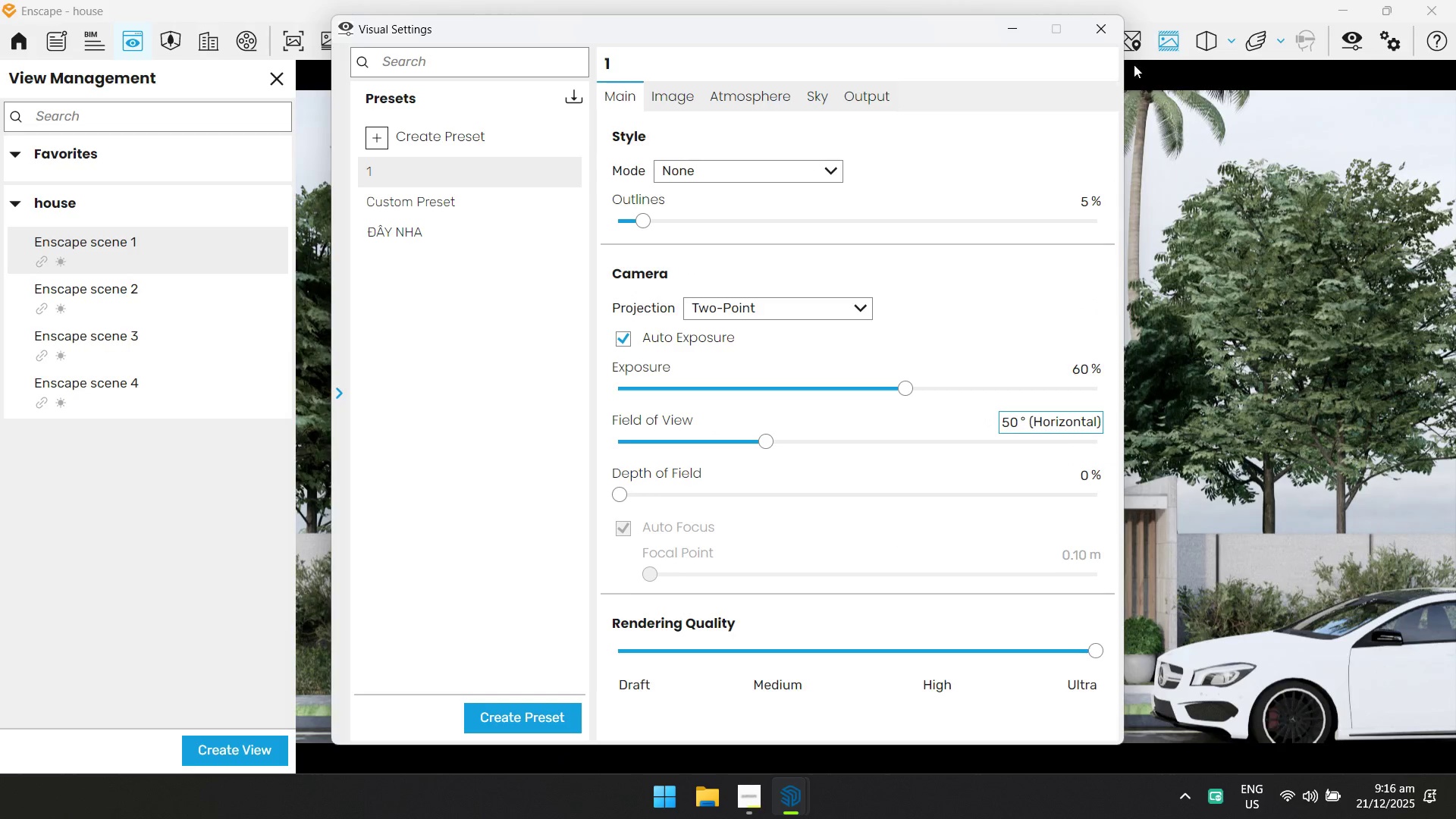 
left_click([1113, 27])
 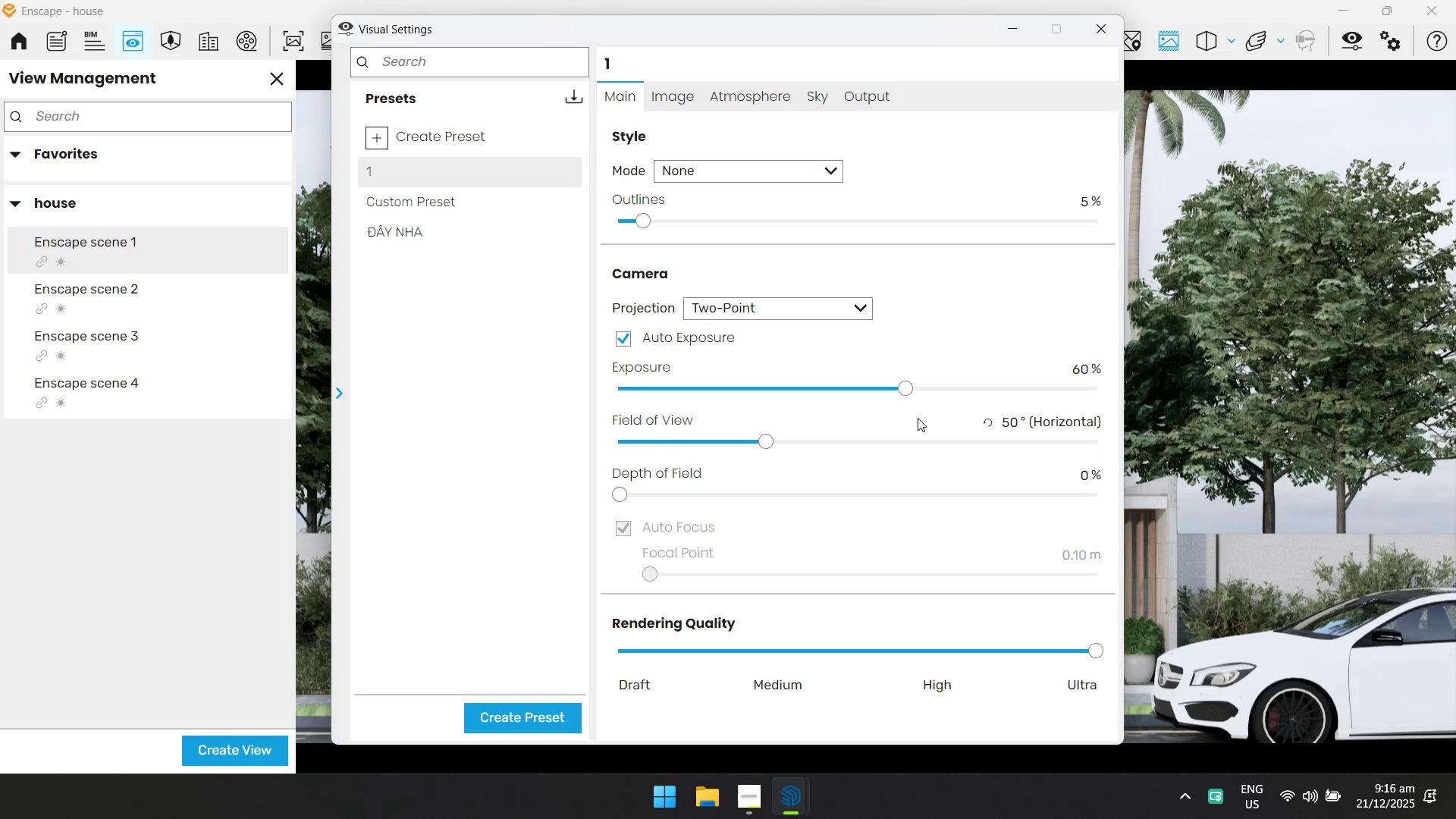 
left_click([1003, 422])
 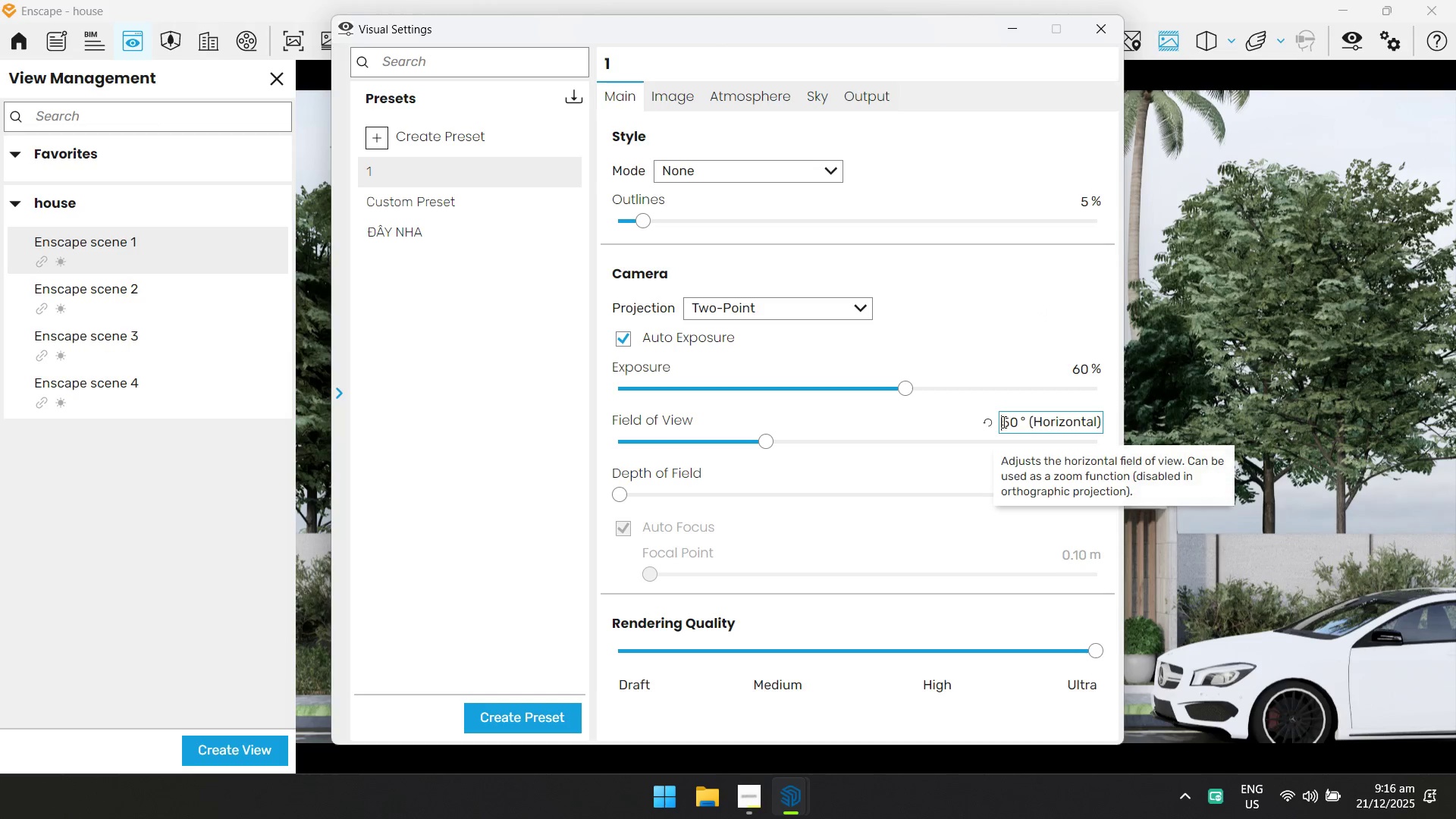 
key(Control+ControlLeft)
 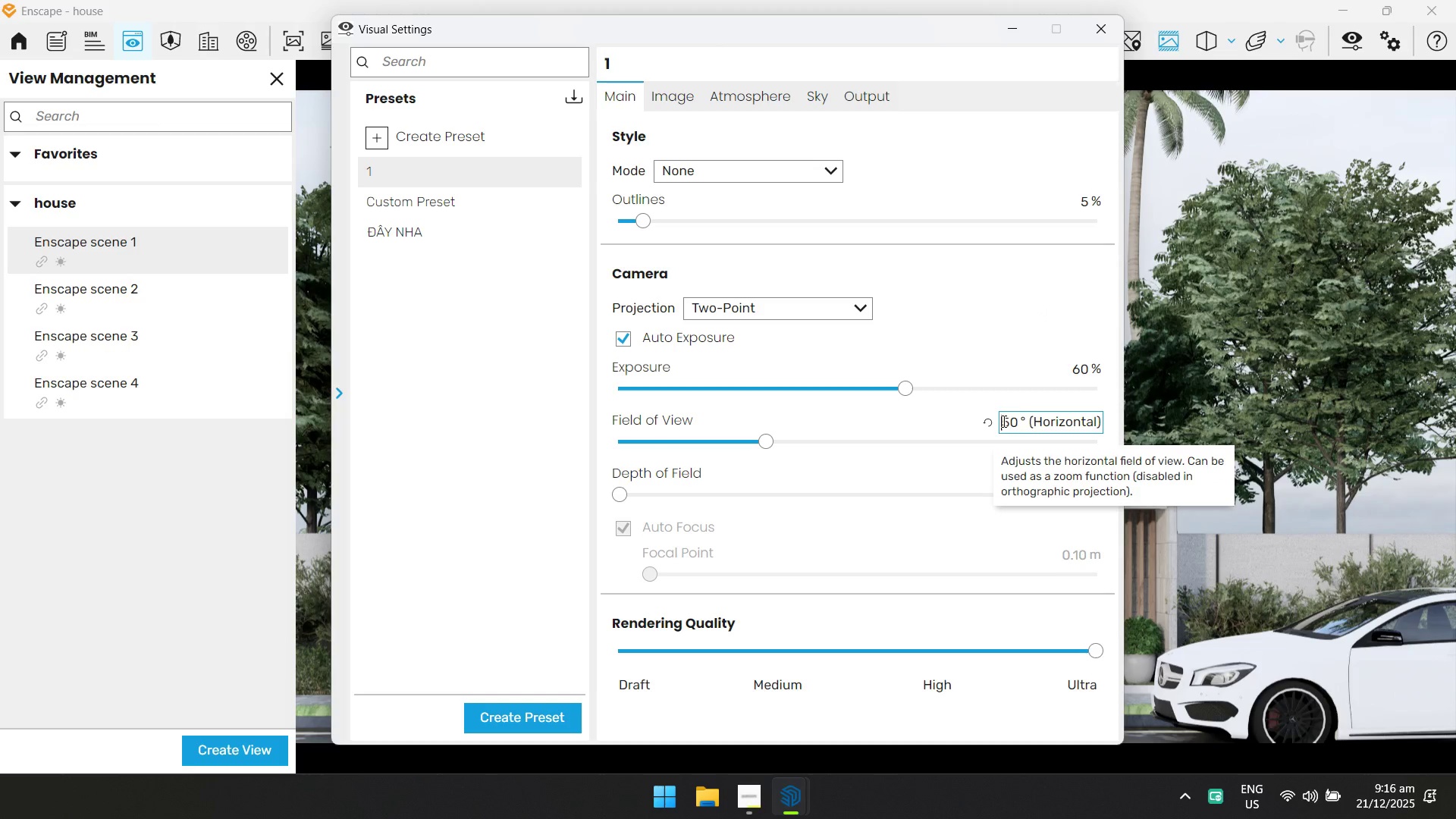 
key(Control+A)
 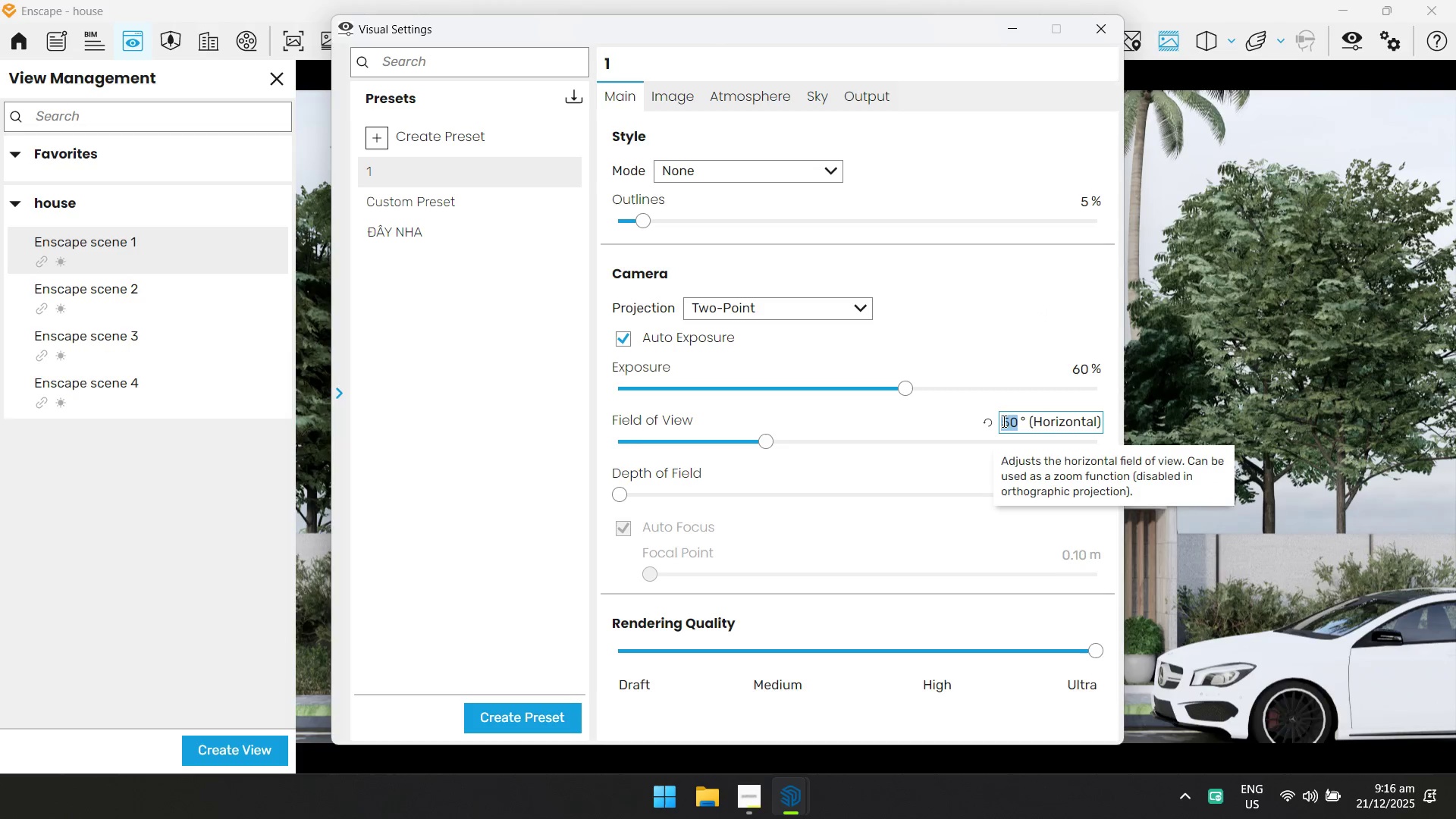 
type(60)
 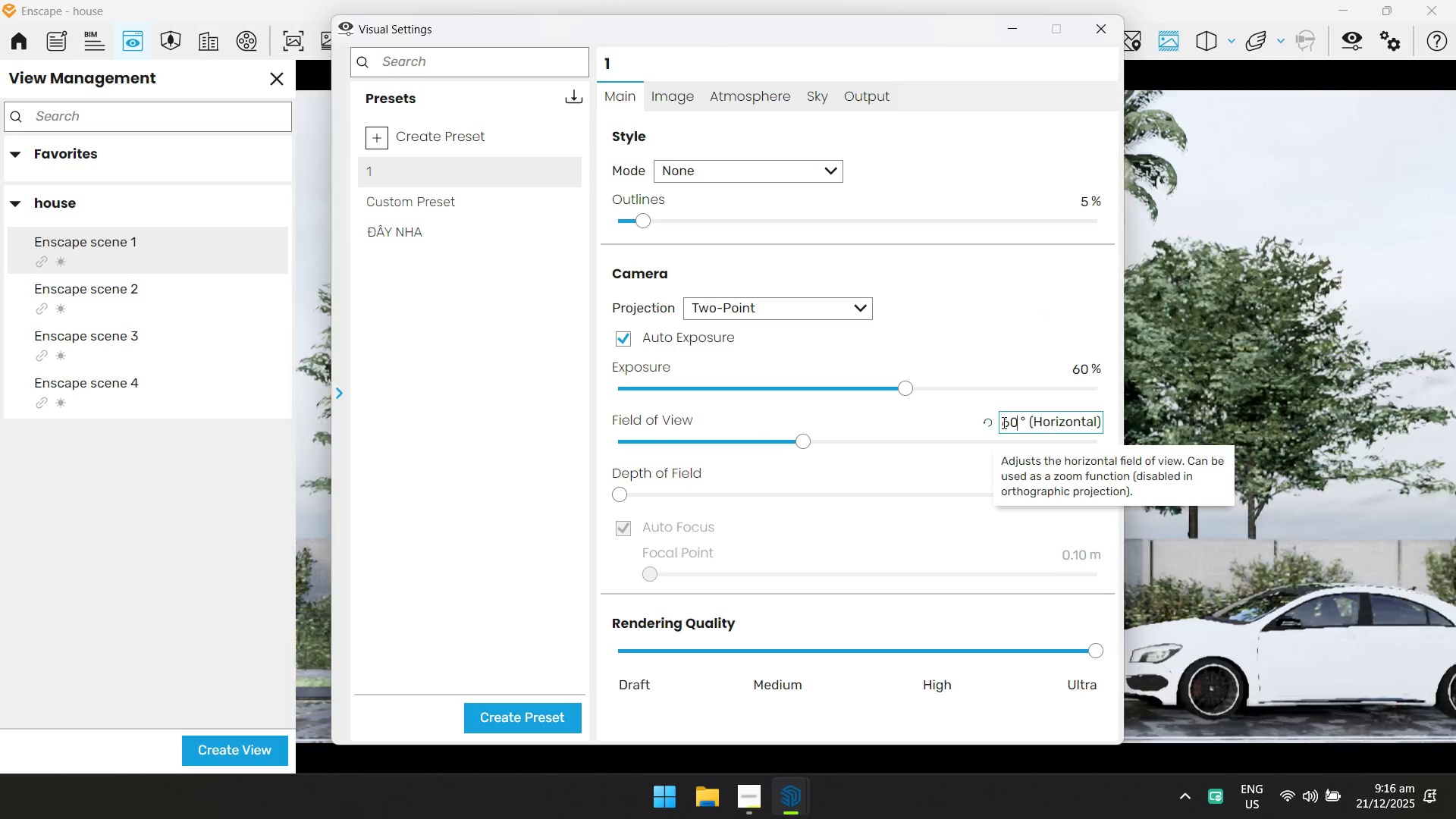 
key(Enter)
 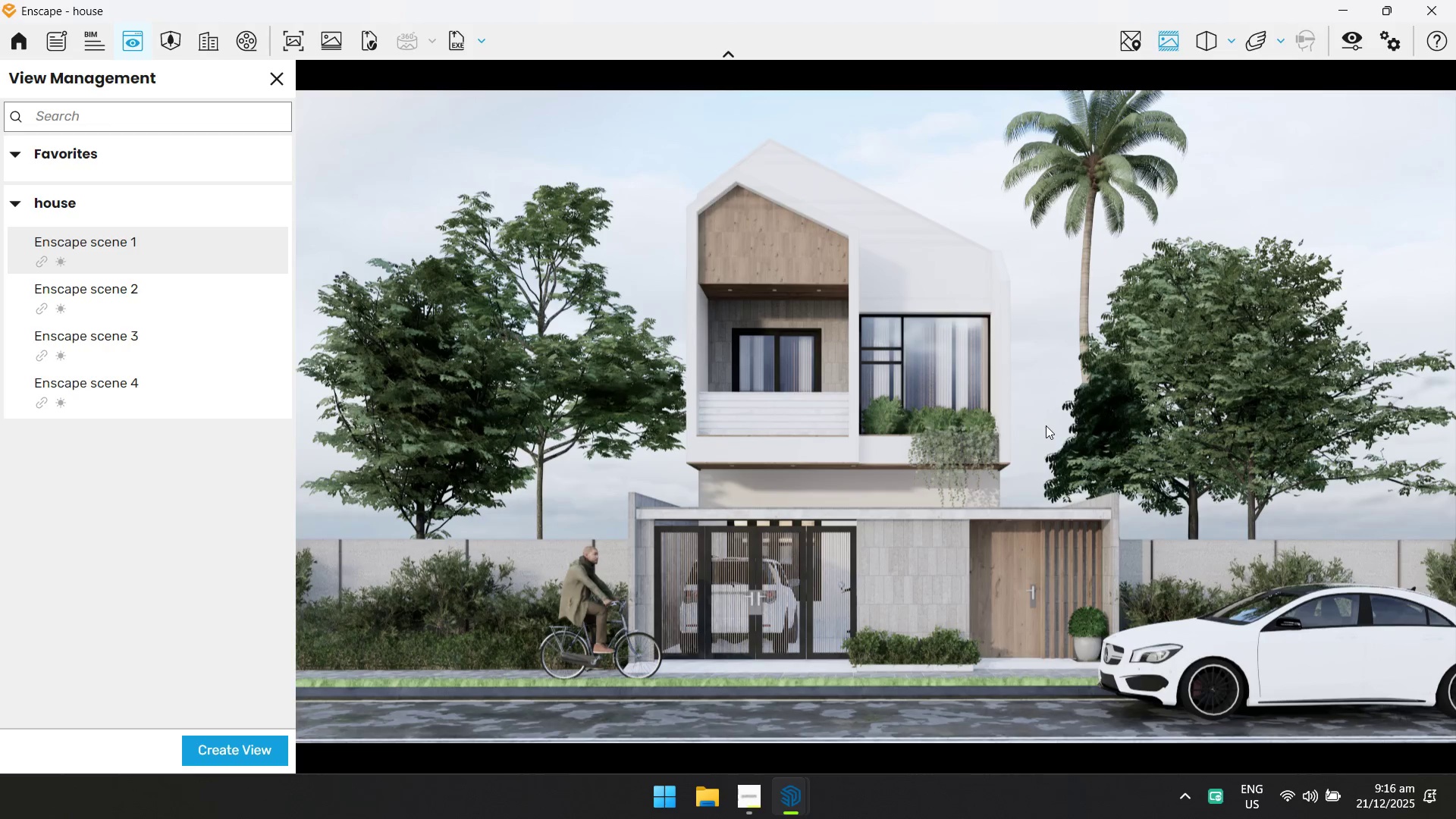 
left_click([1349, 40])
 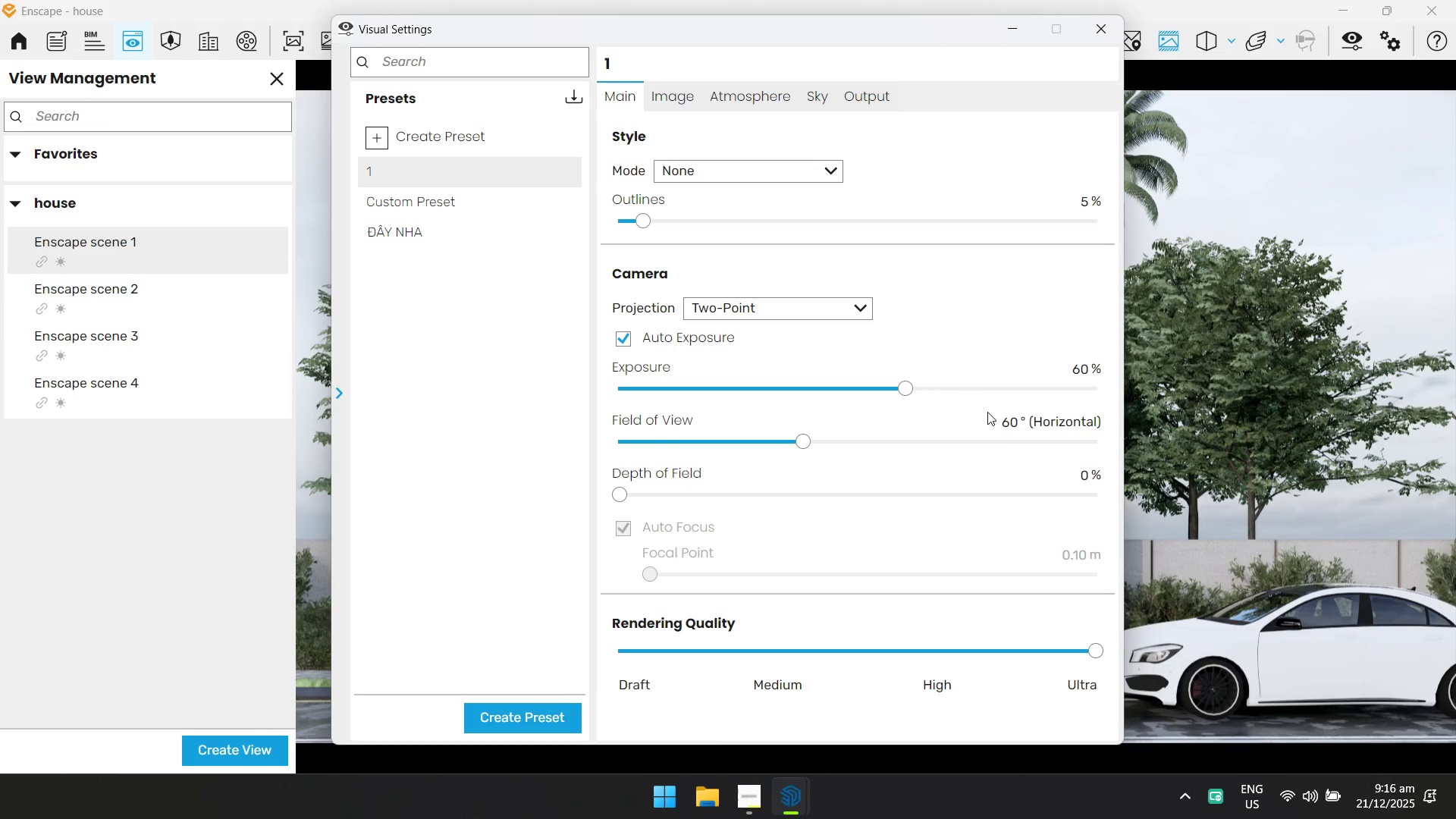 
left_click([1010, 417])
 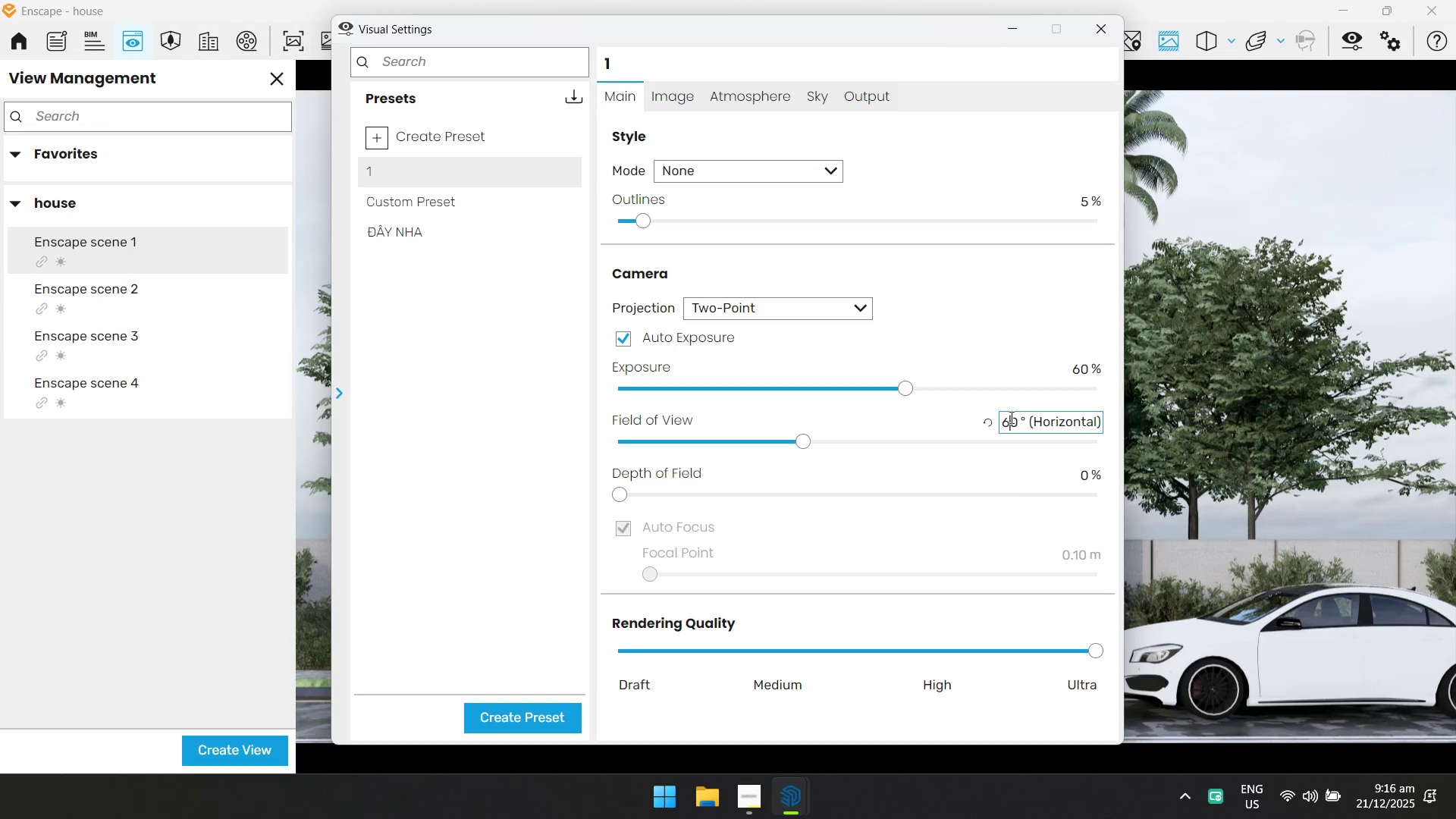 
key(Control+ControlLeft)
 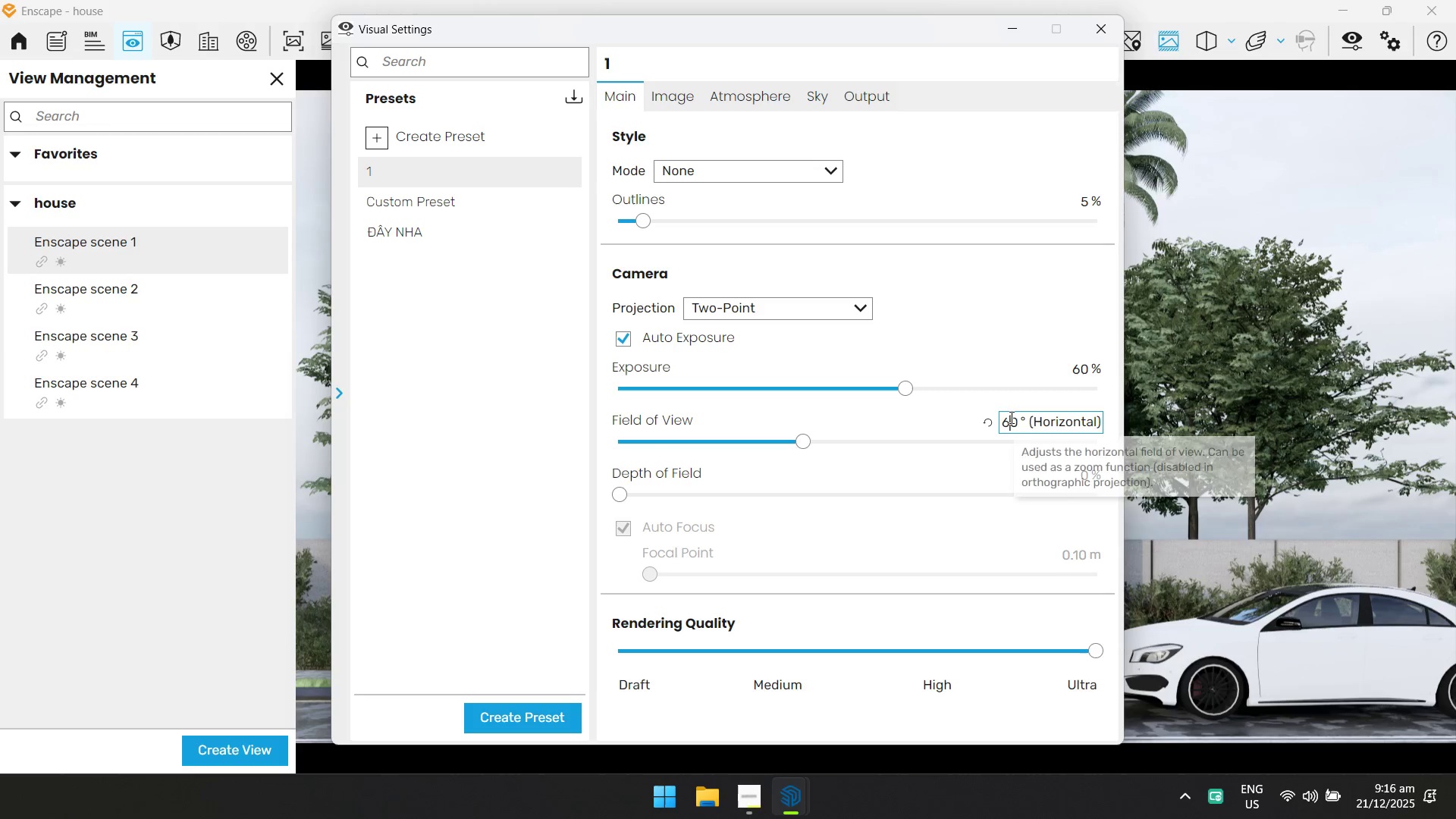 
key(Control+A)
 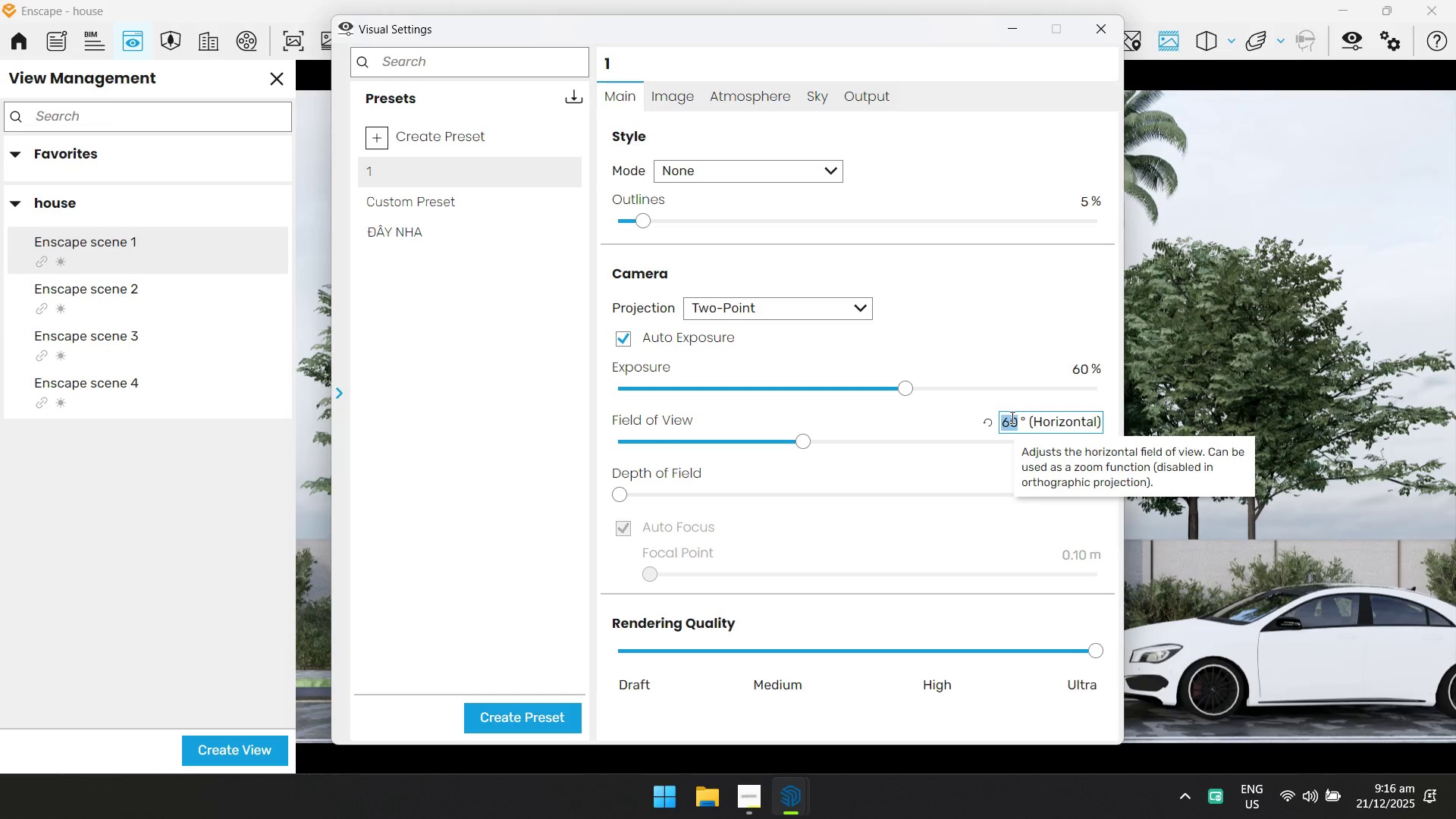 
type(55)
 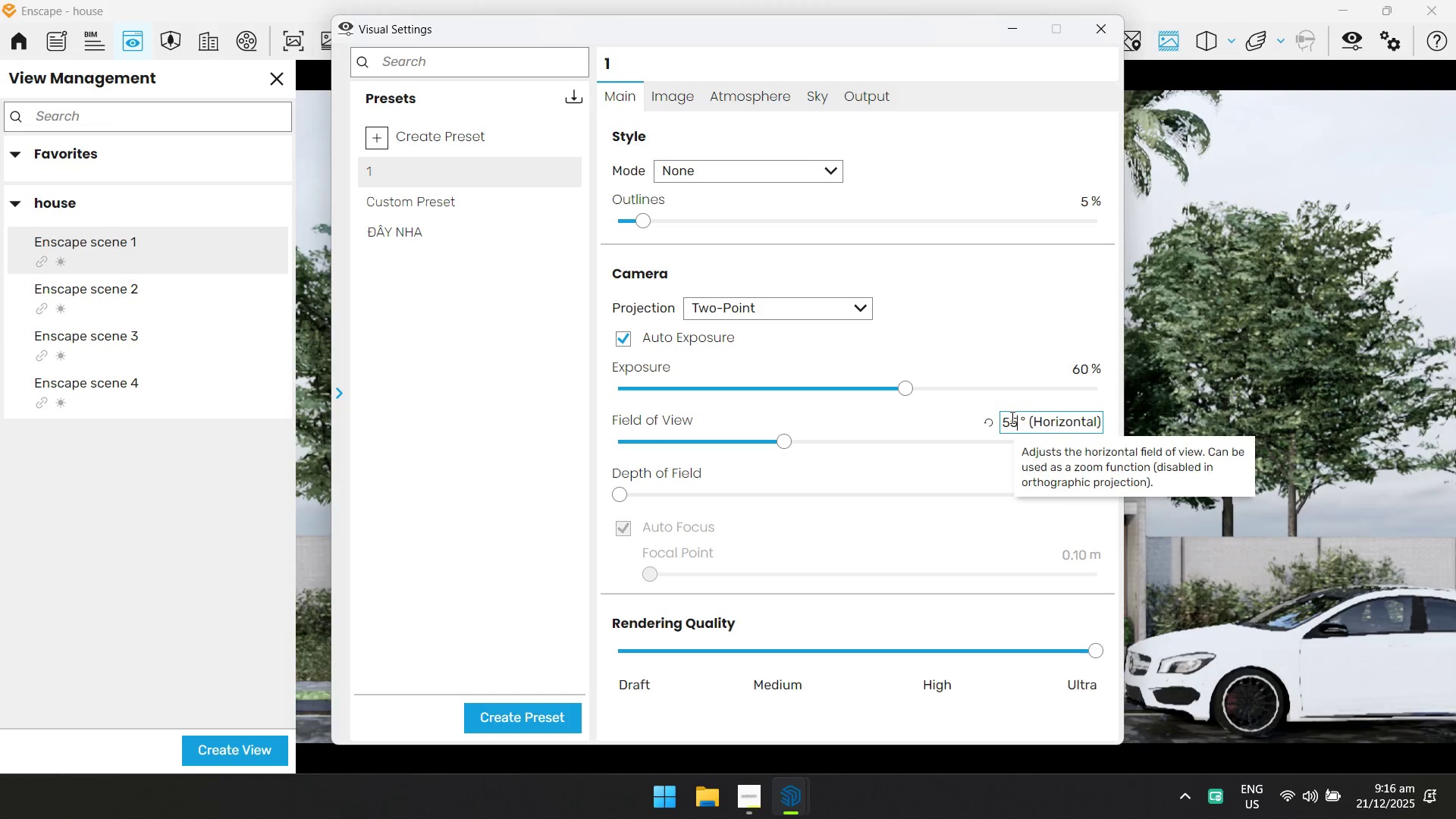 
key(Enter)
 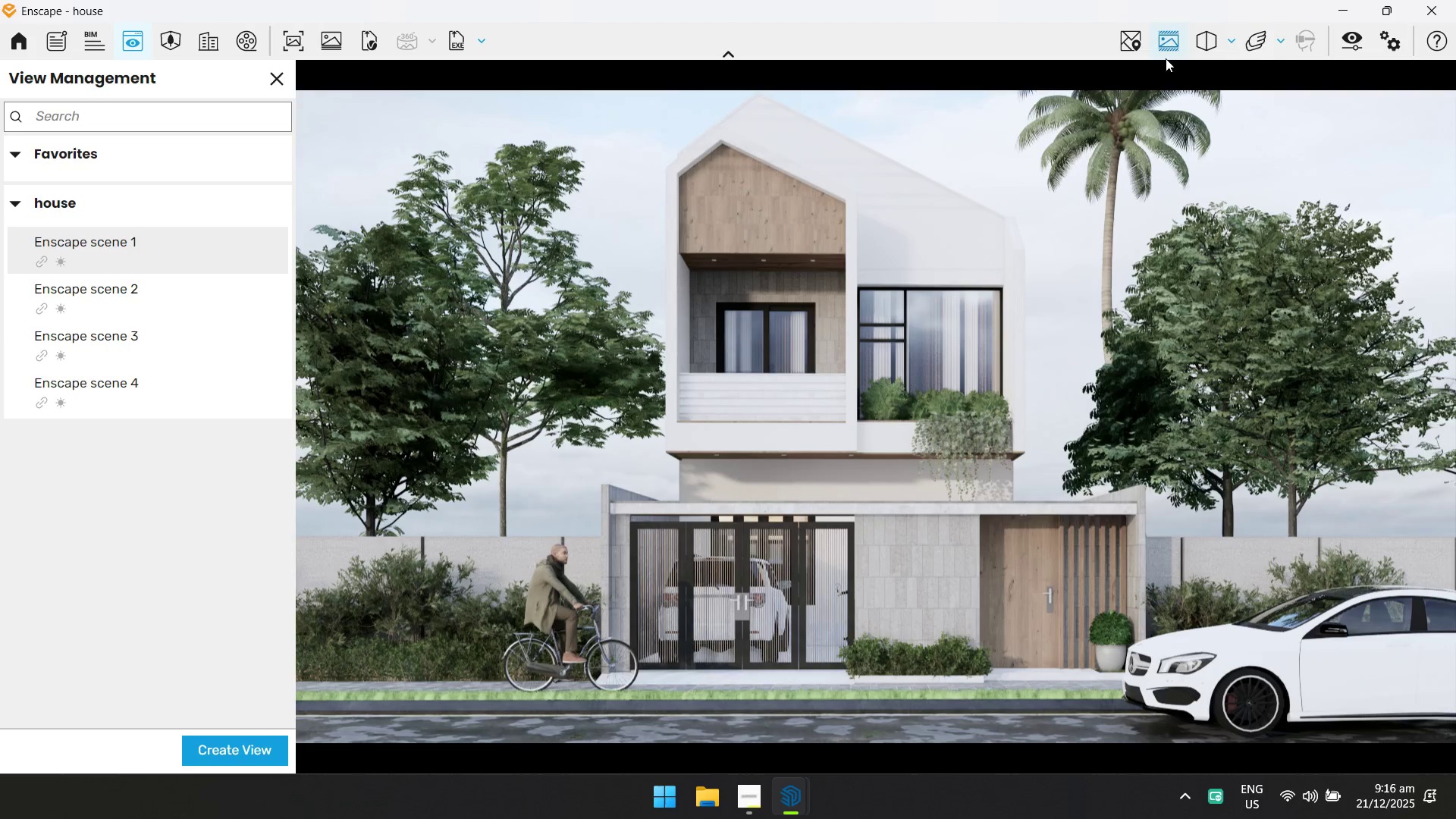 
left_click([1367, 28])
 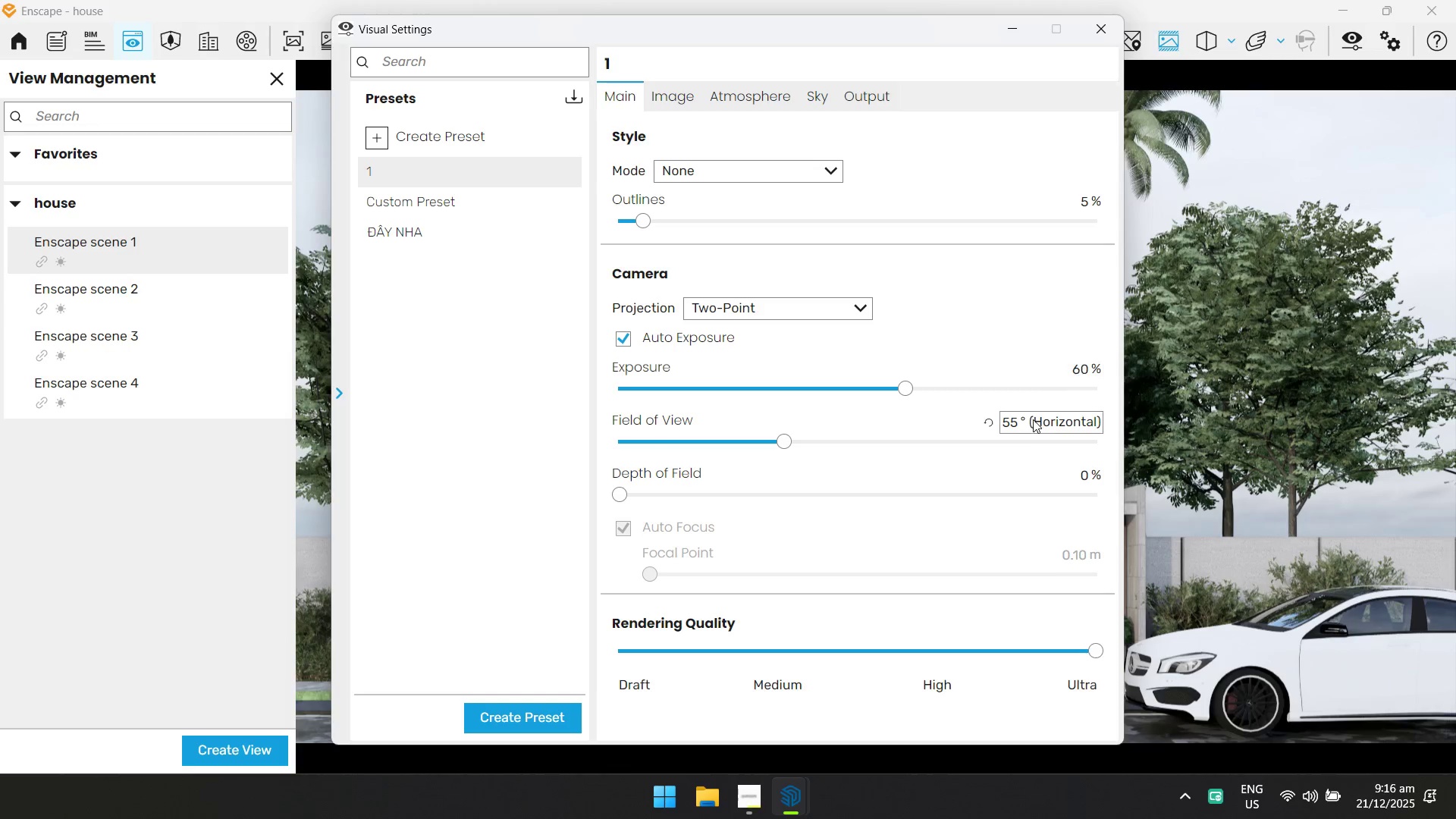 
left_click([1021, 438])
 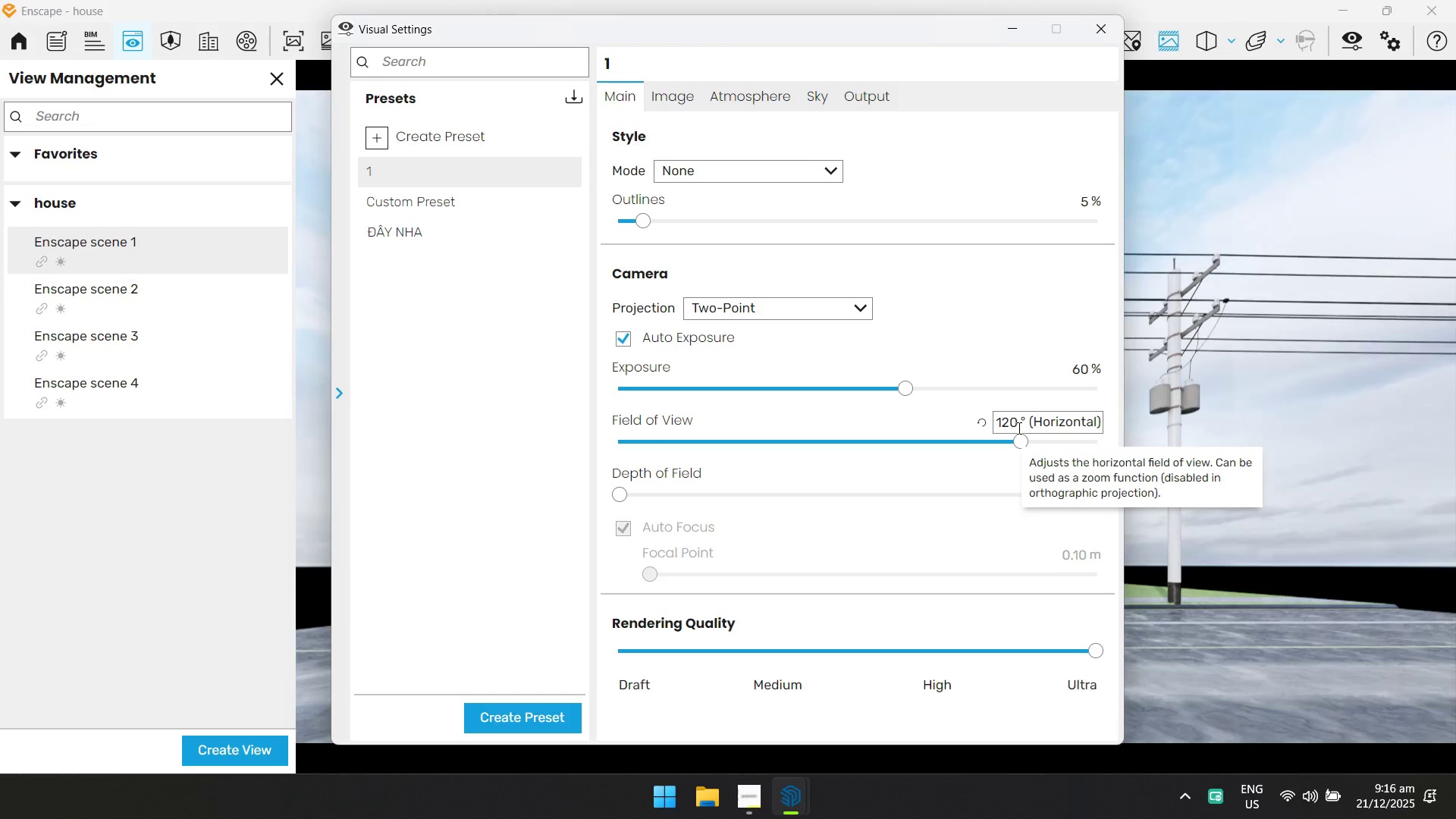 
left_click([1013, 423])
 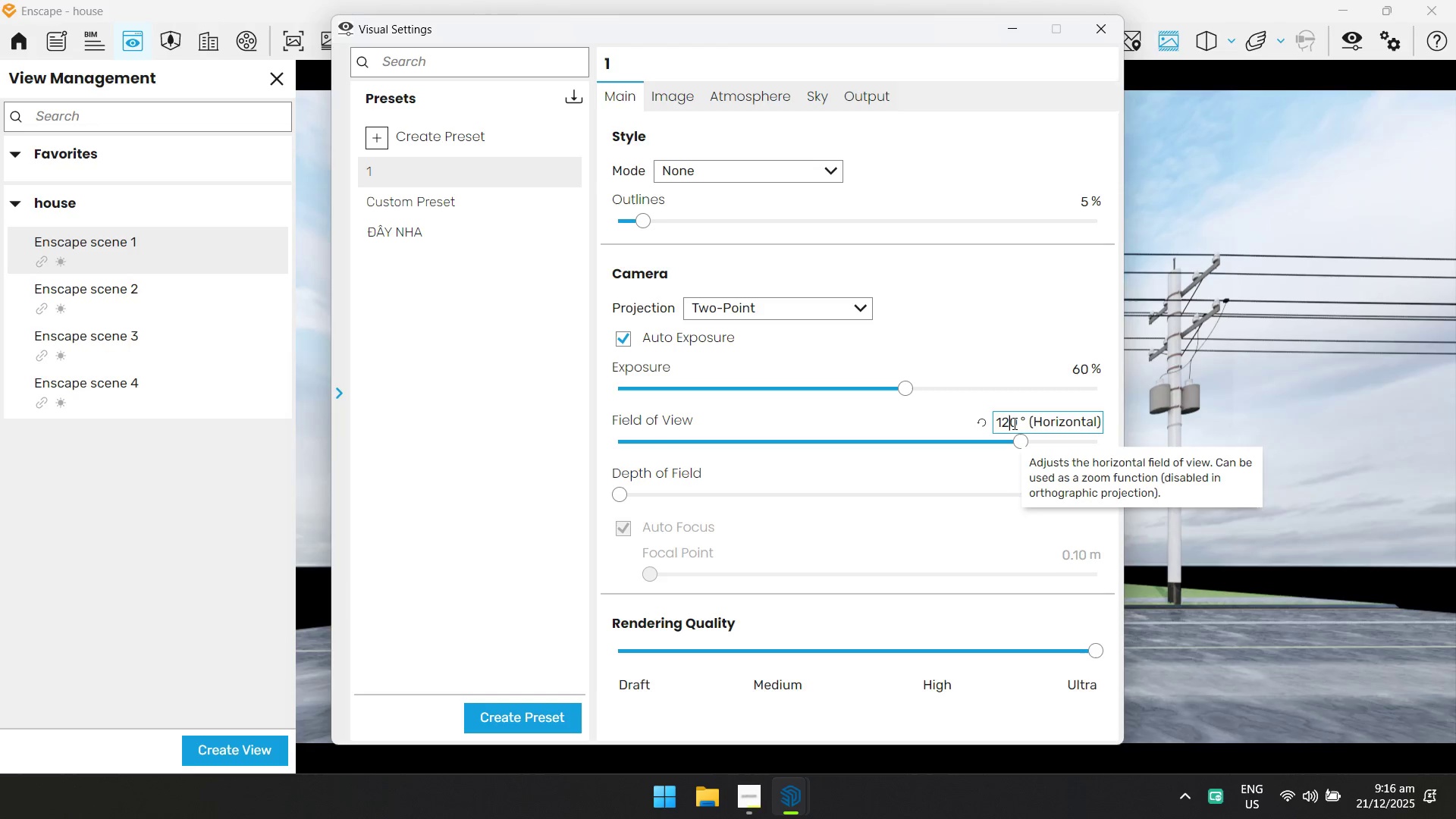 
key(Control+ControlLeft)
 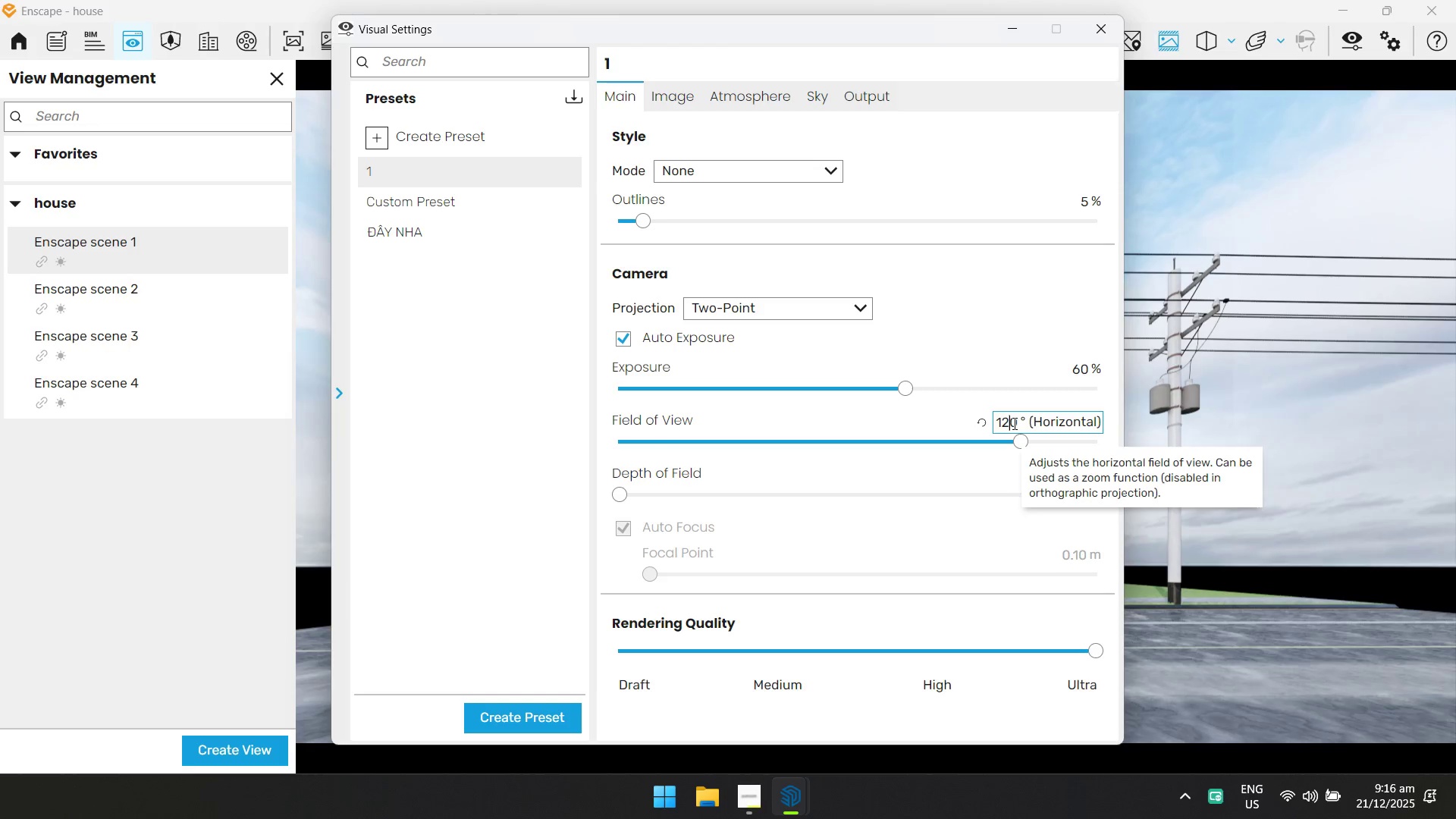 
key(Control+A)
 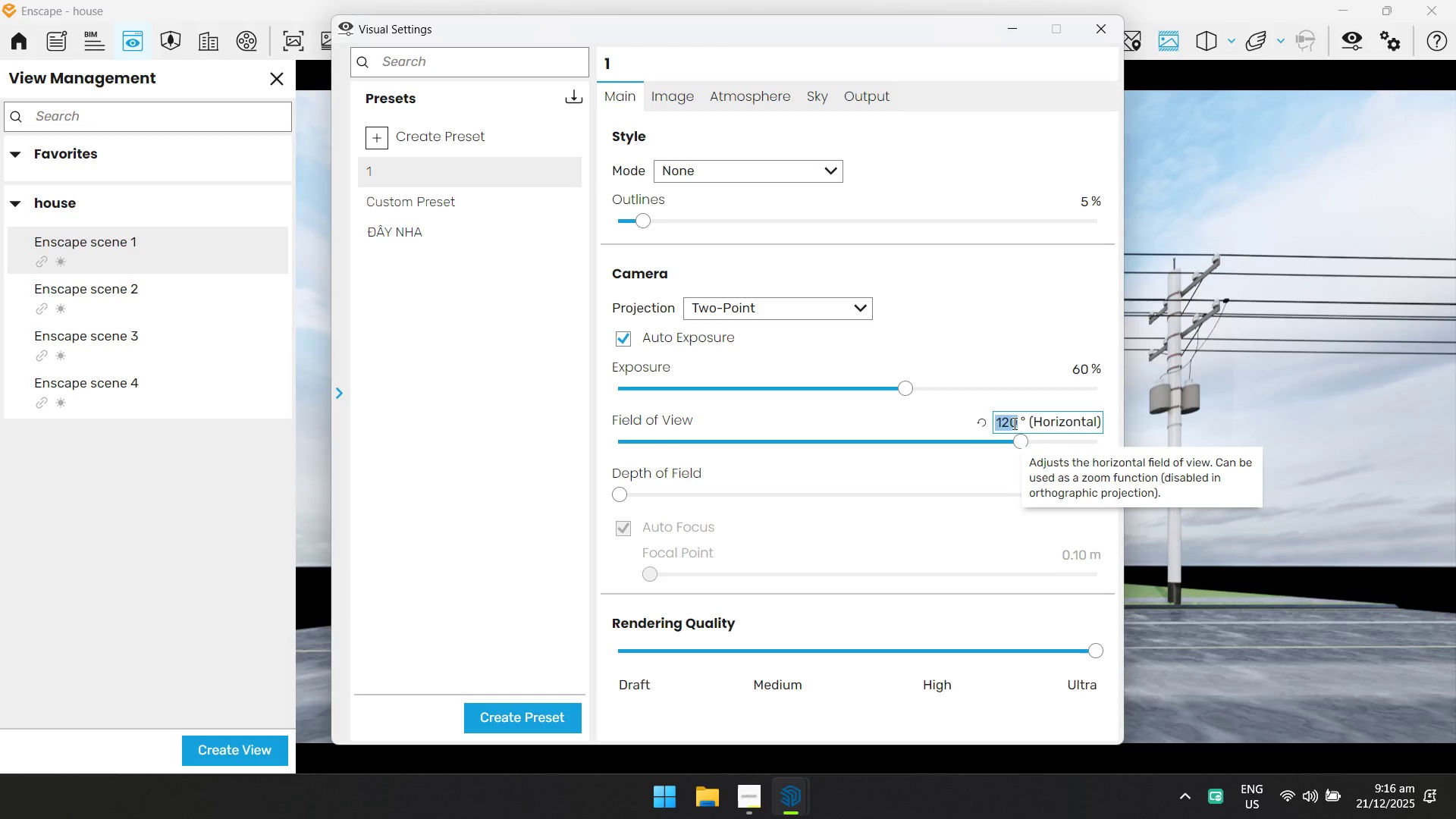 
type(60)
 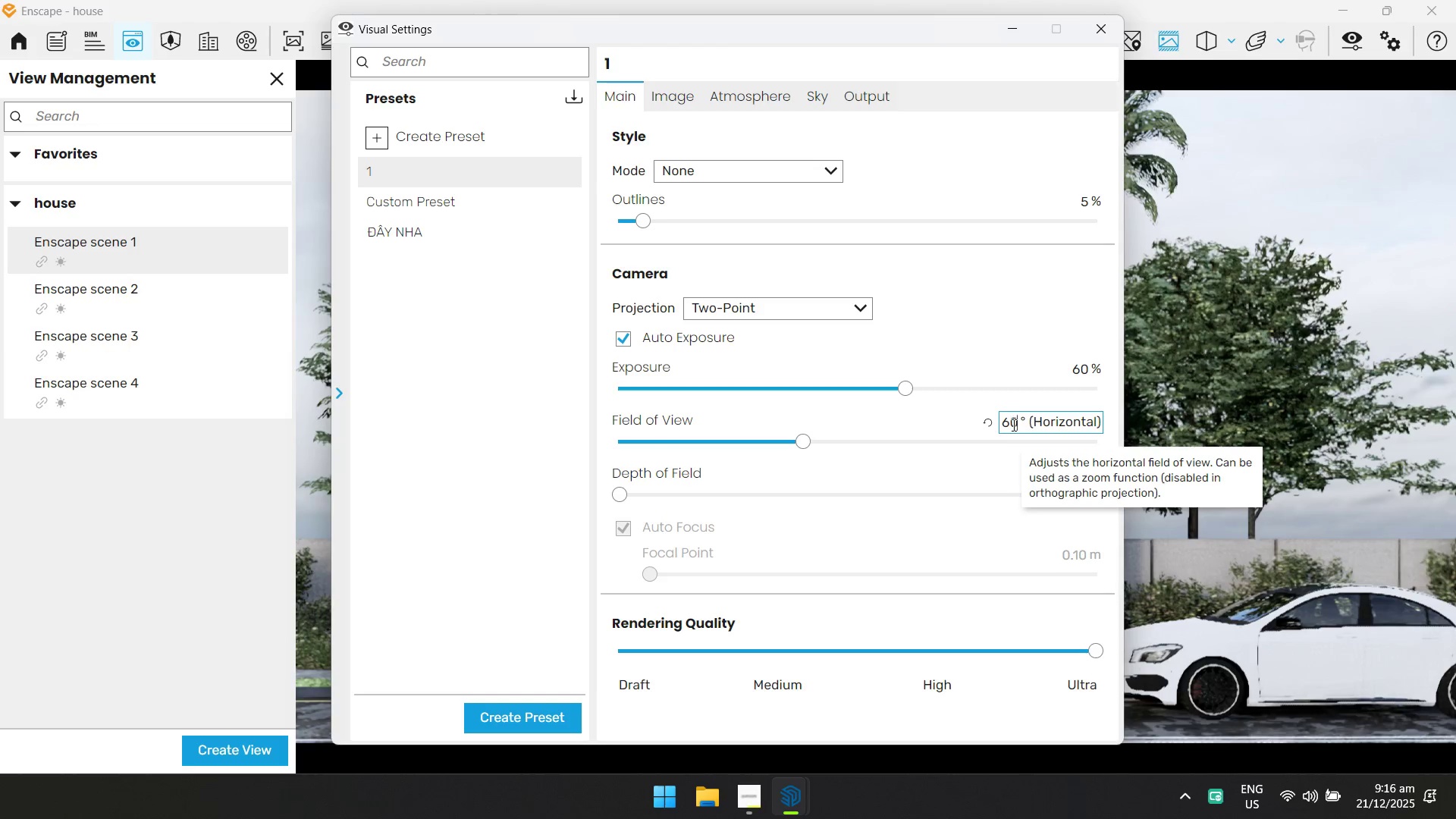 
key(Enter)
 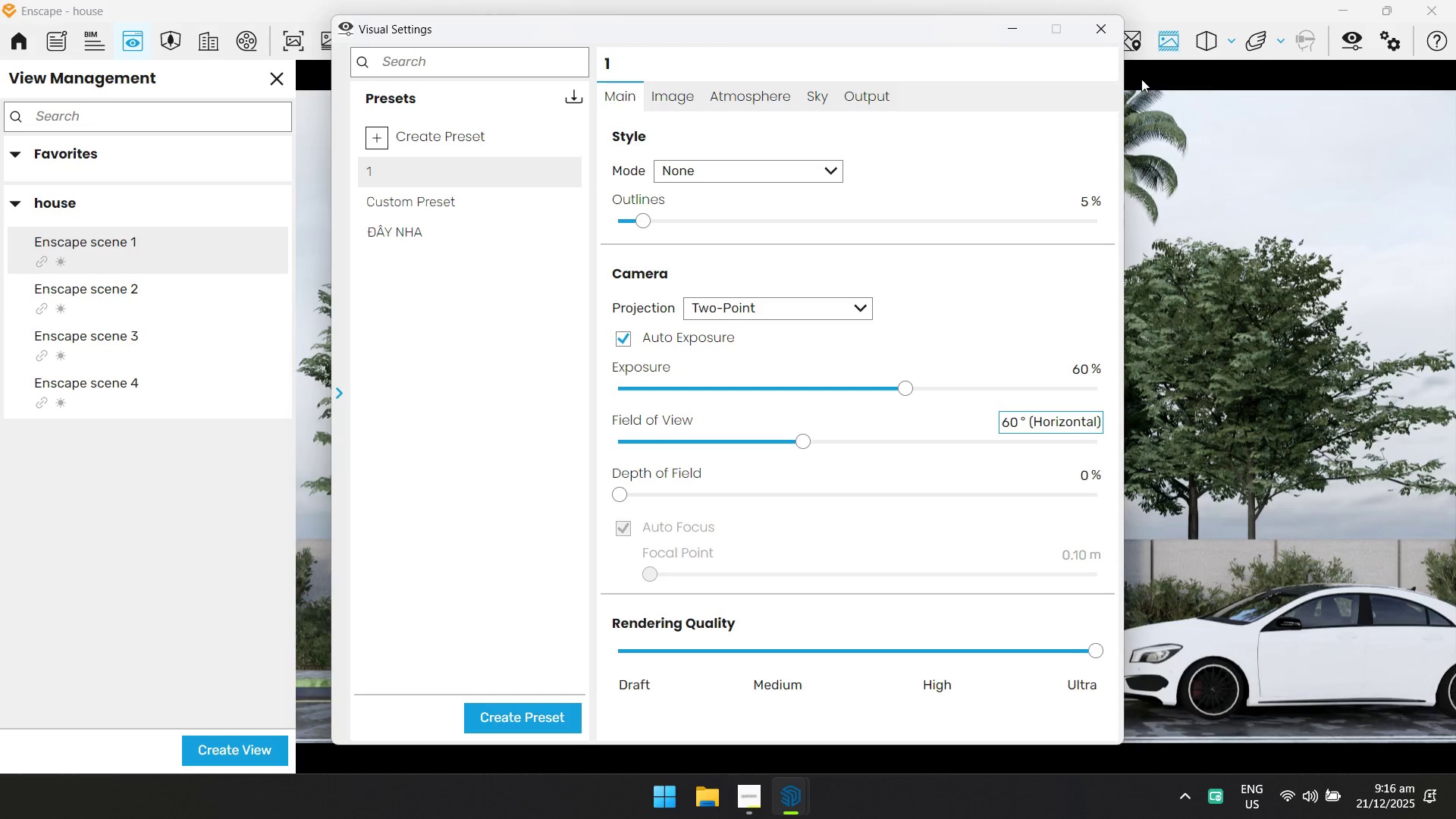 
left_click([1106, 33])
 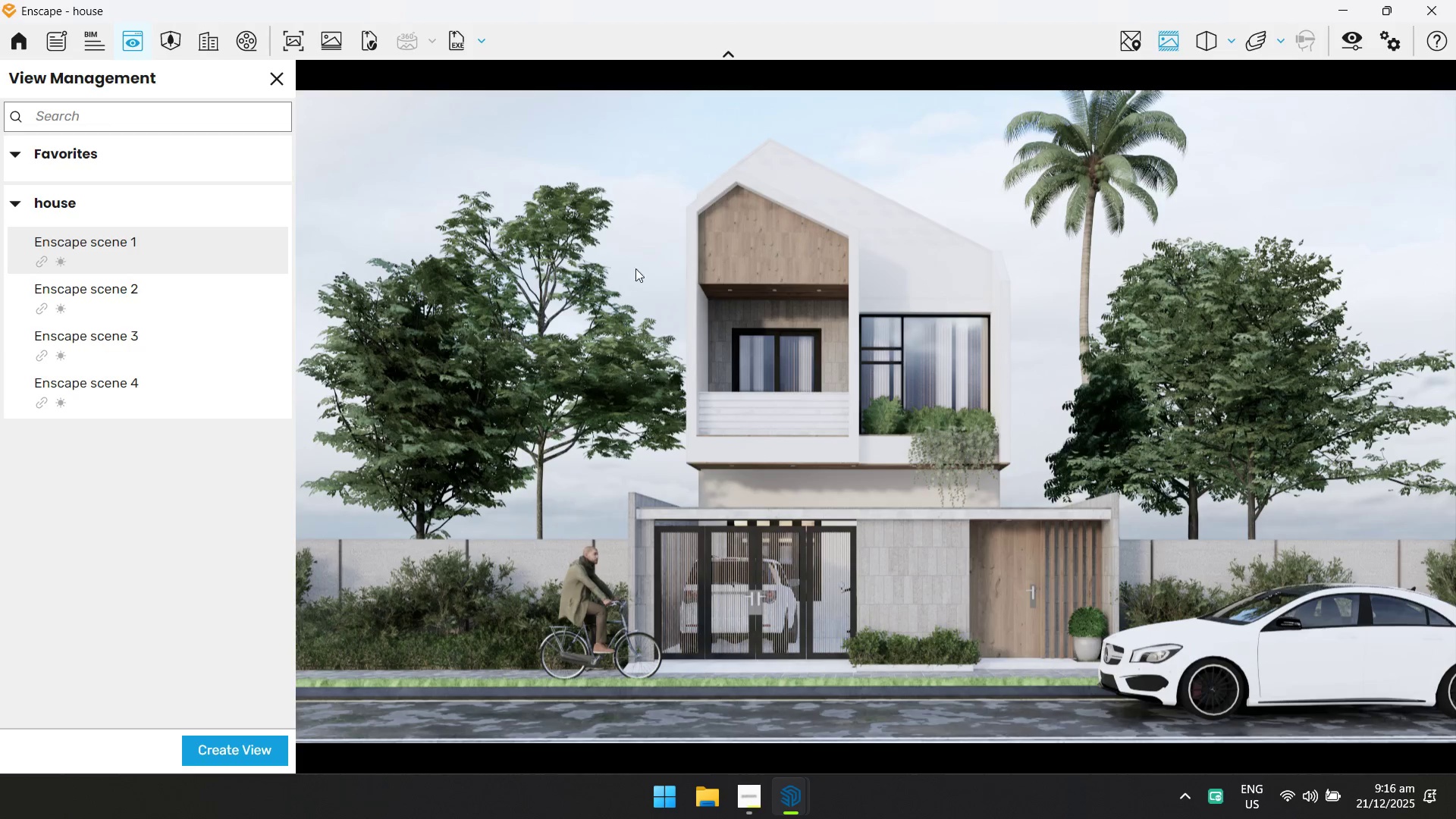 
left_click([1353, 51])
 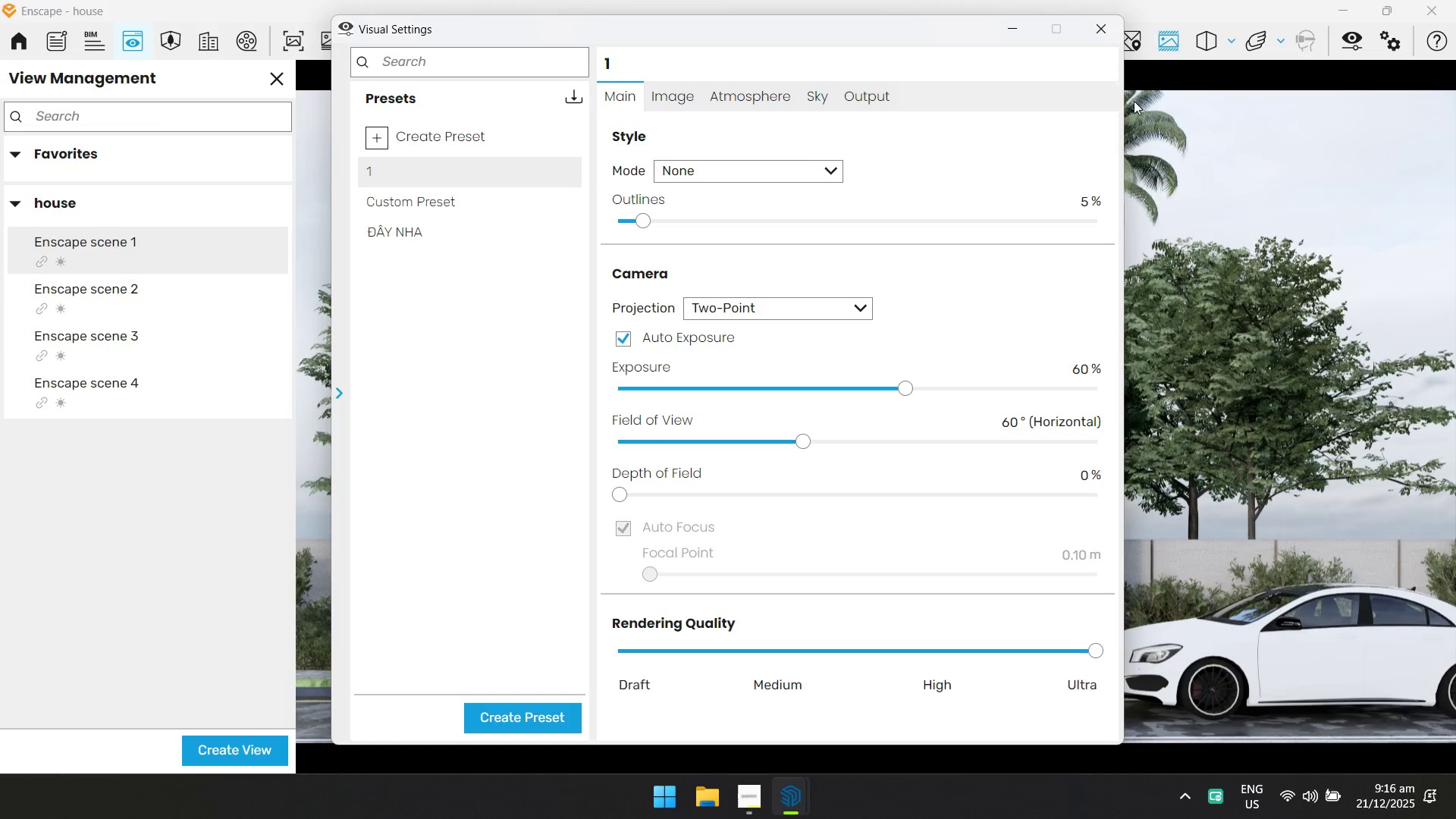 
left_click([1112, 41])
 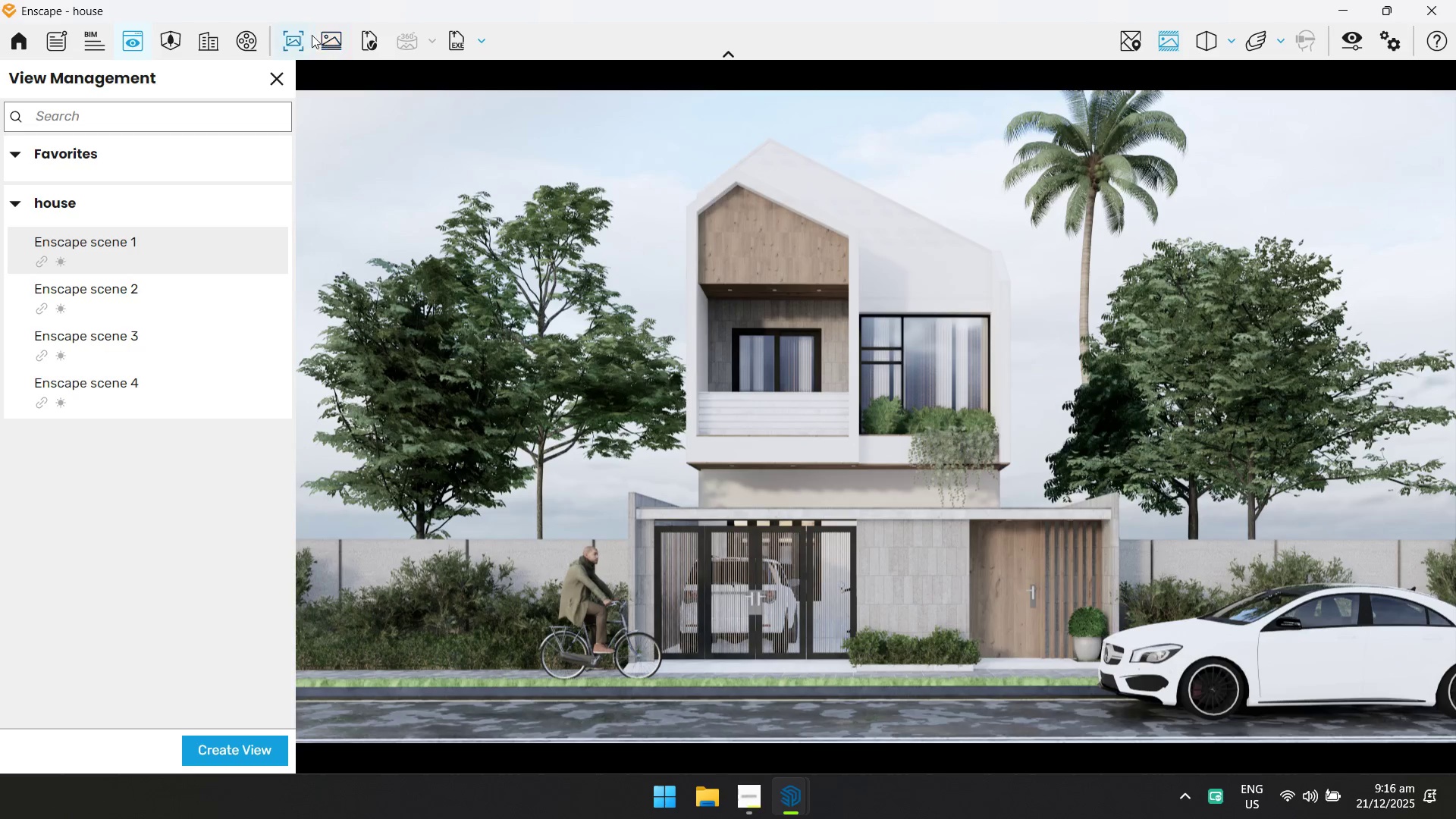 
left_click([295, 36])
 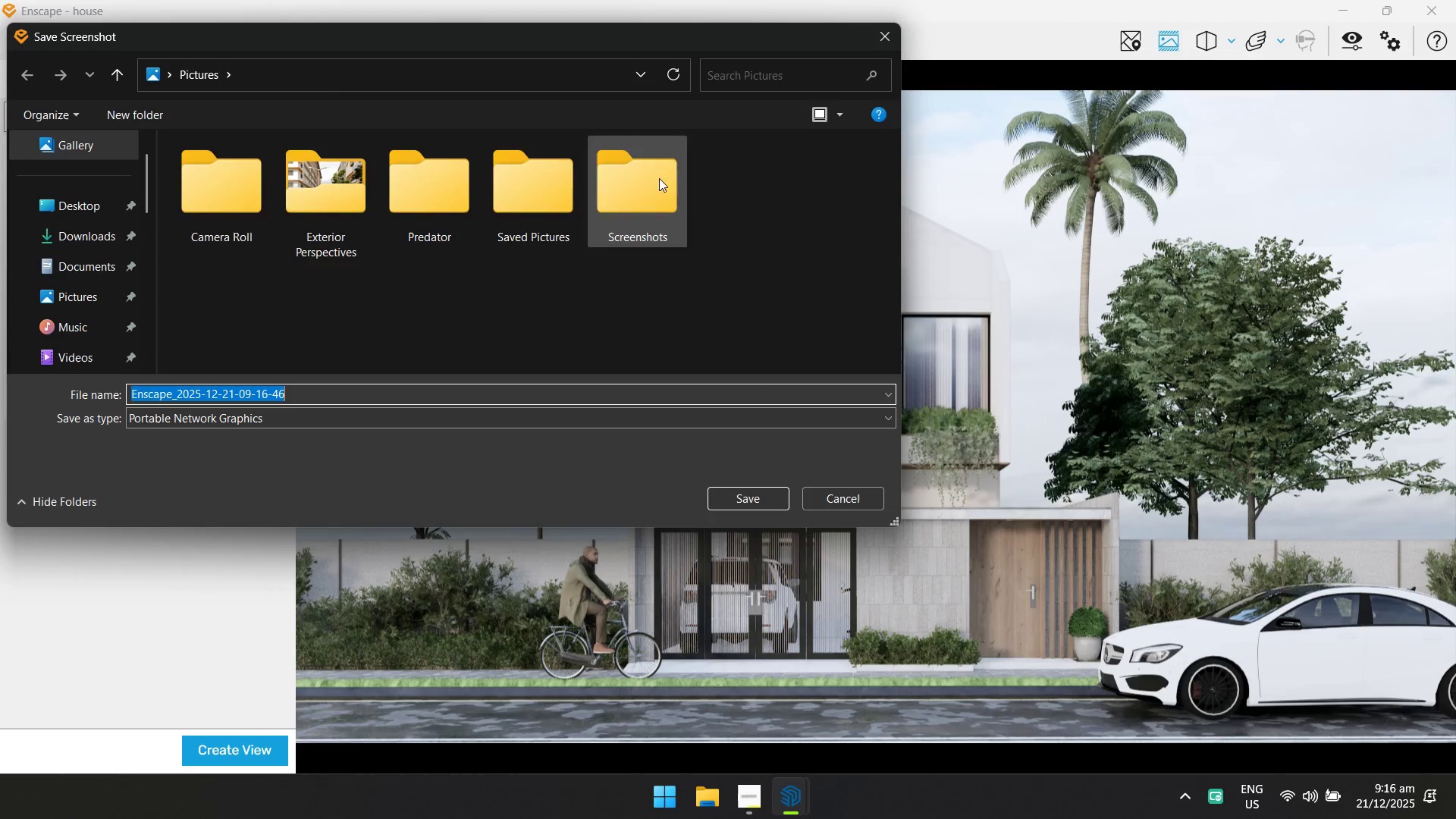 
left_click([84, 244])
 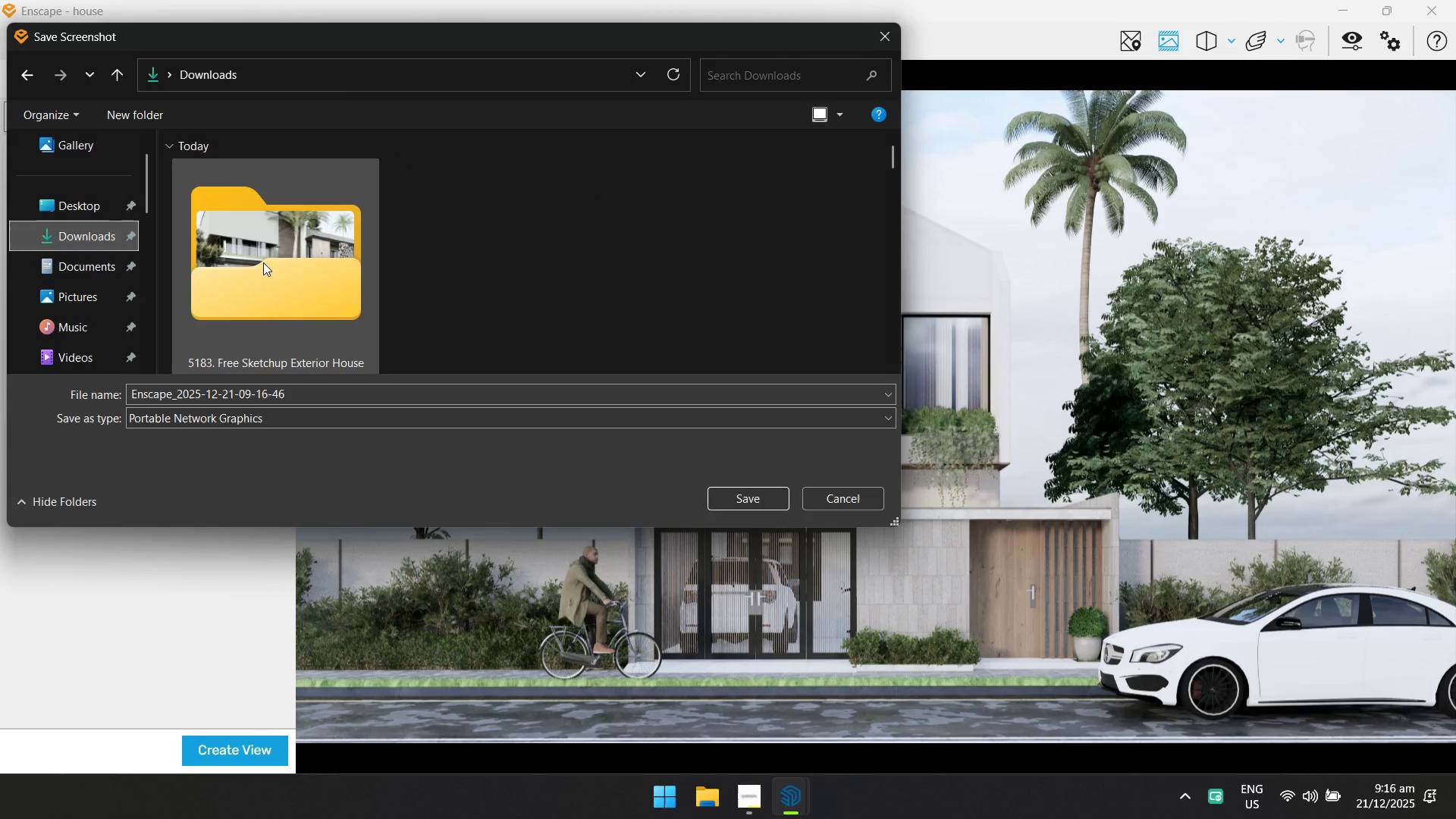 
double_click([263, 262])
 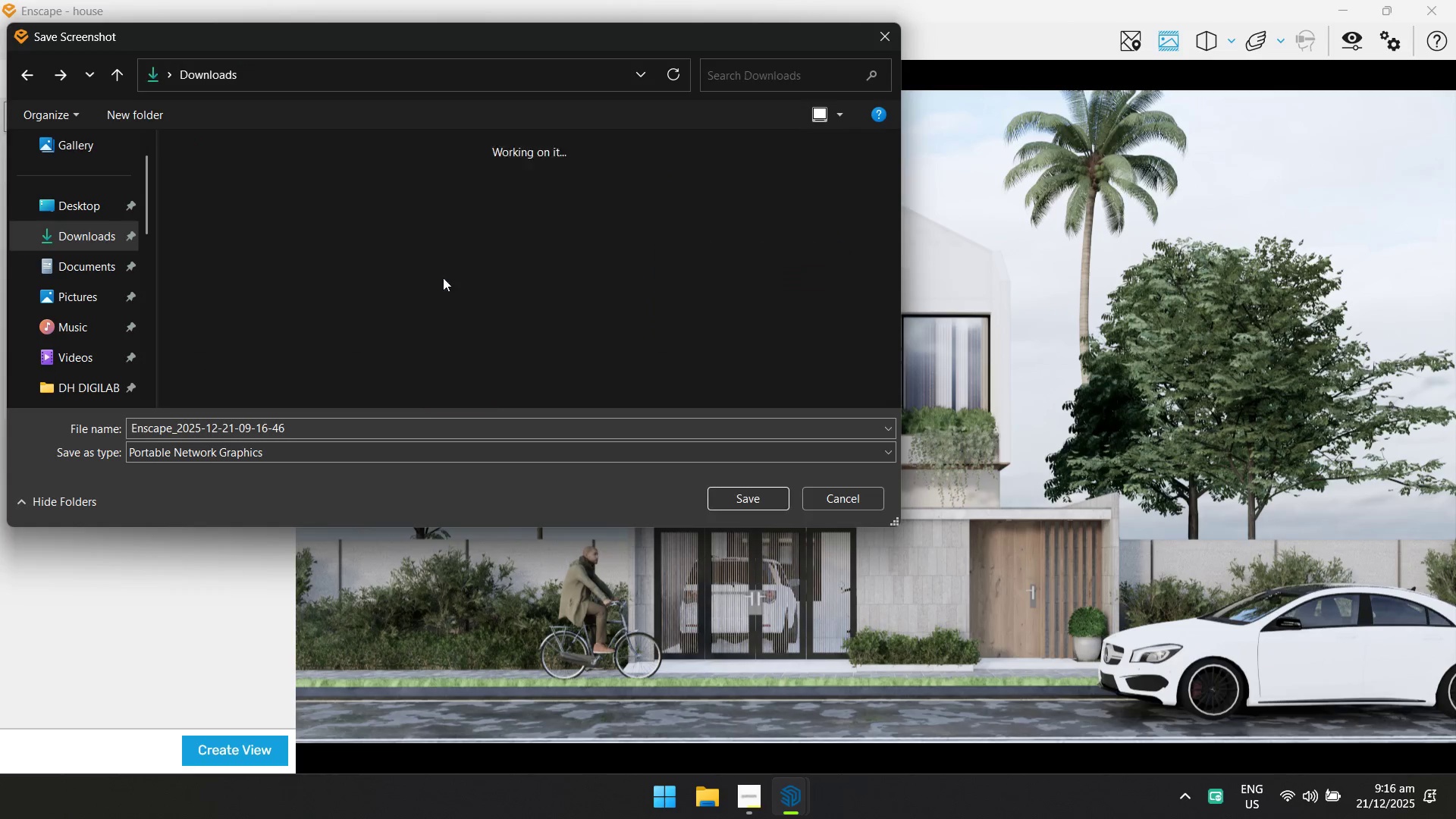 
left_click([286, 290])
 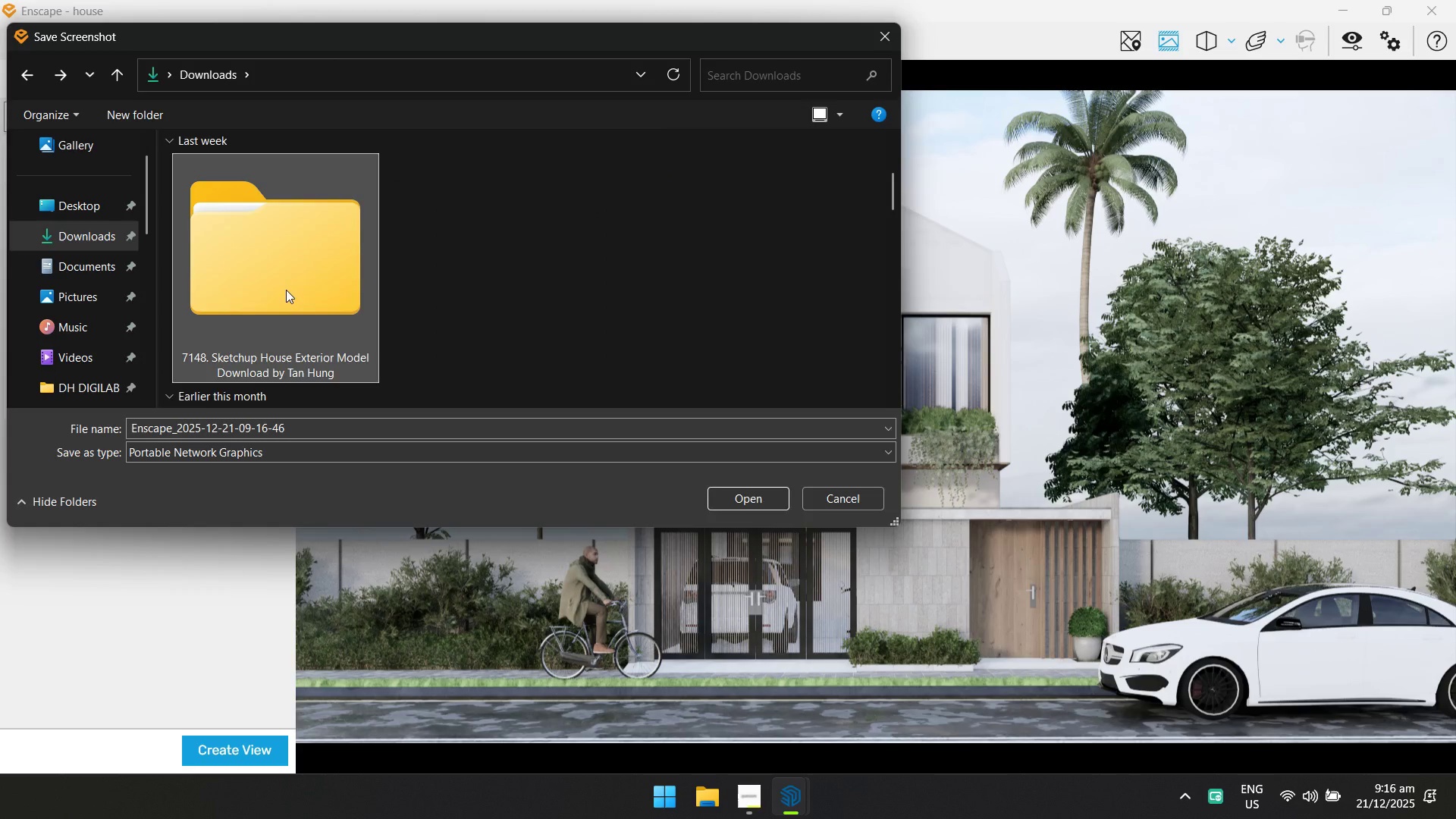 
scroll: coordinate [285, 289], scroll_direction: down, amount: 2.0
 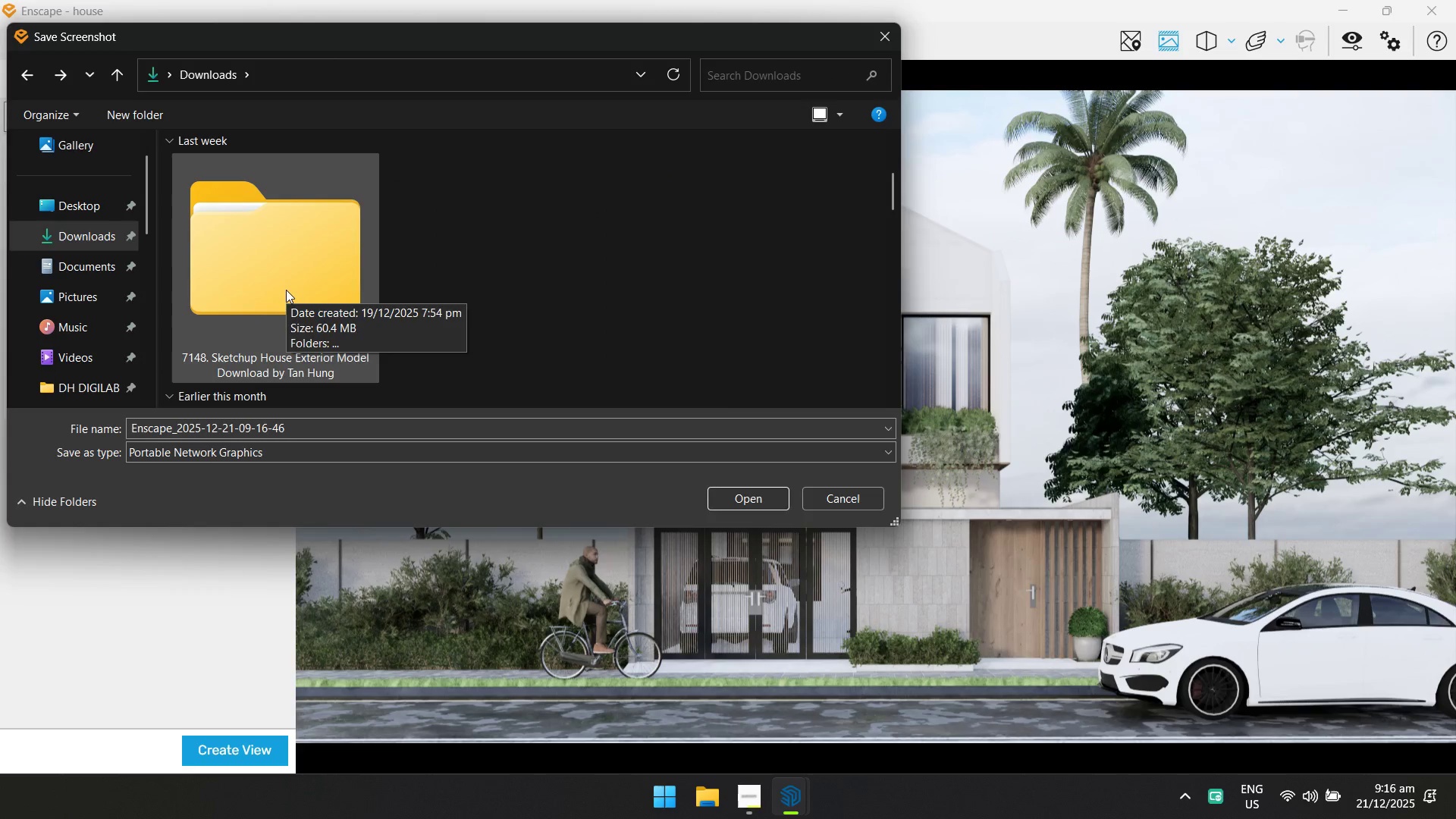 
double_click([286, 290])
 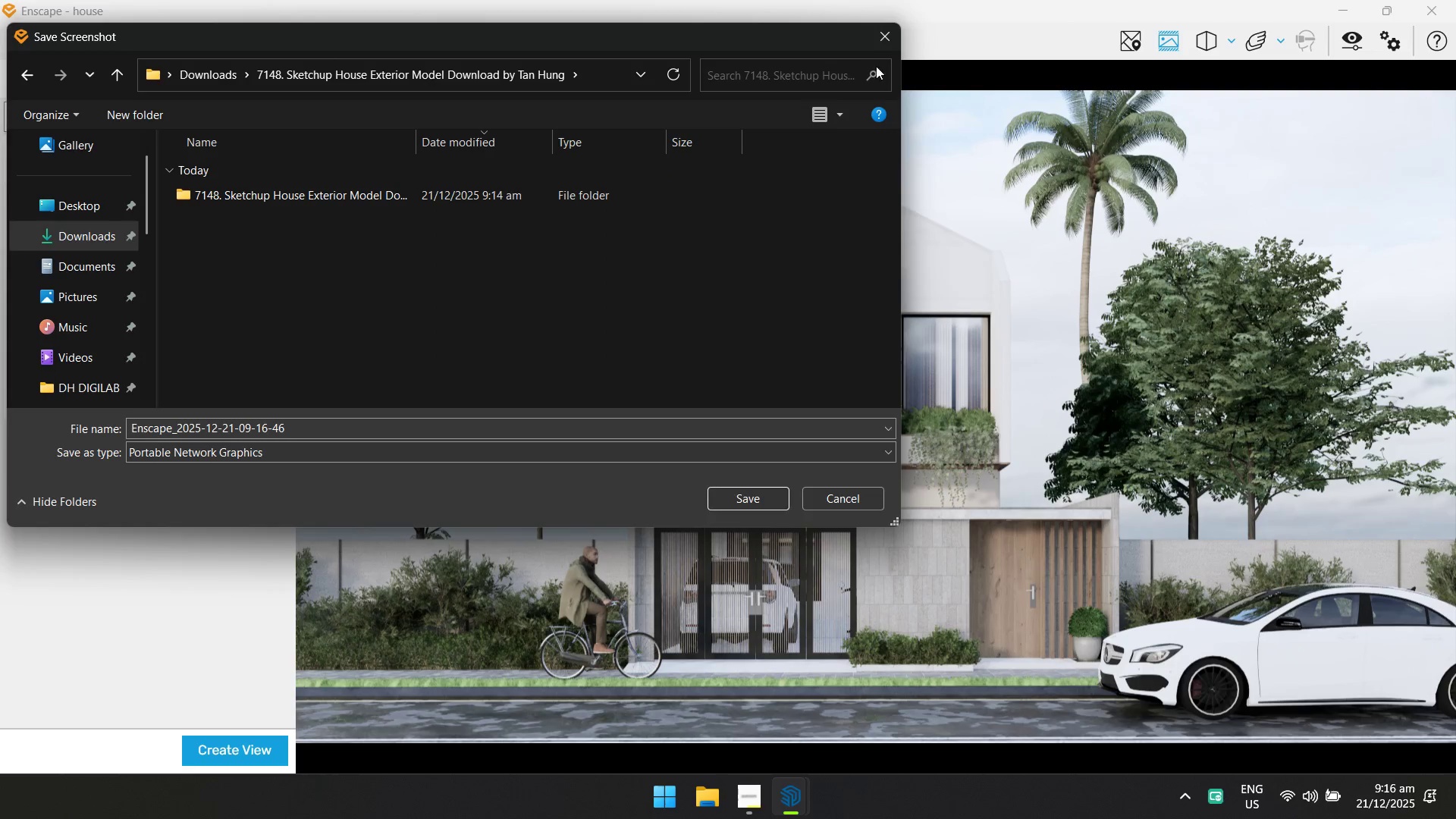 
left_click([881, 38])
 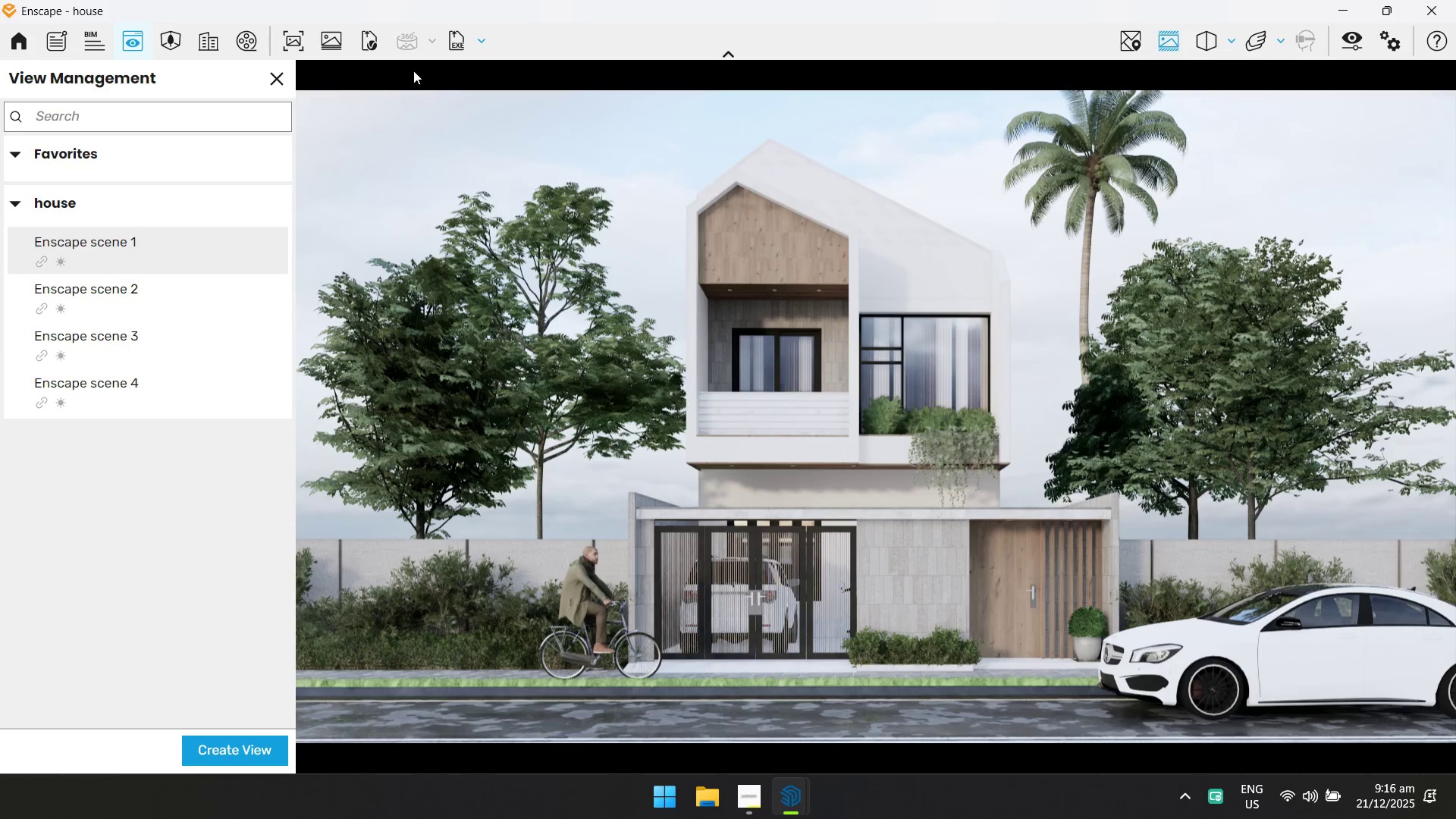 
mouse_move([275, 55])
 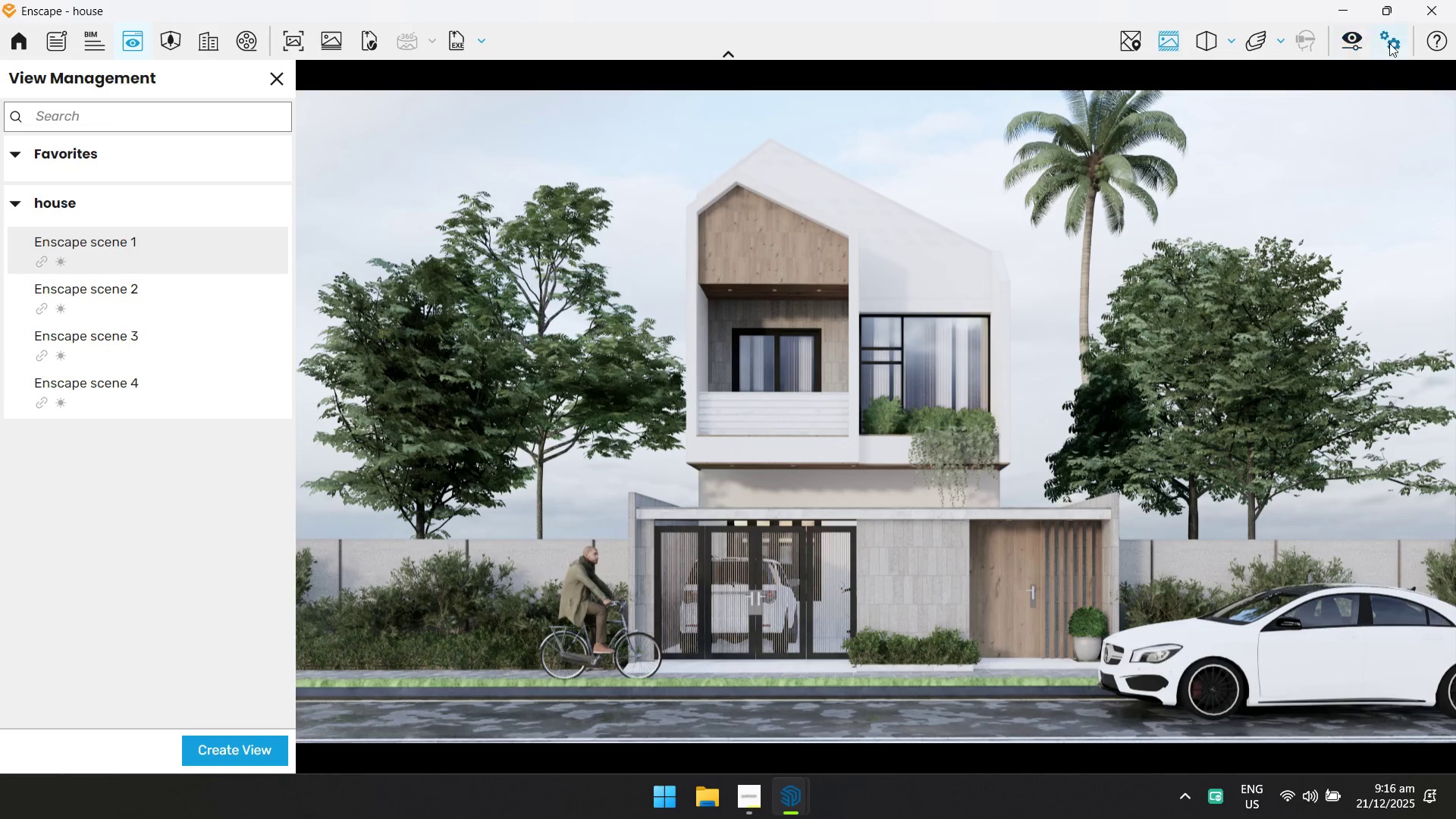 
left_click([1360, 47])
 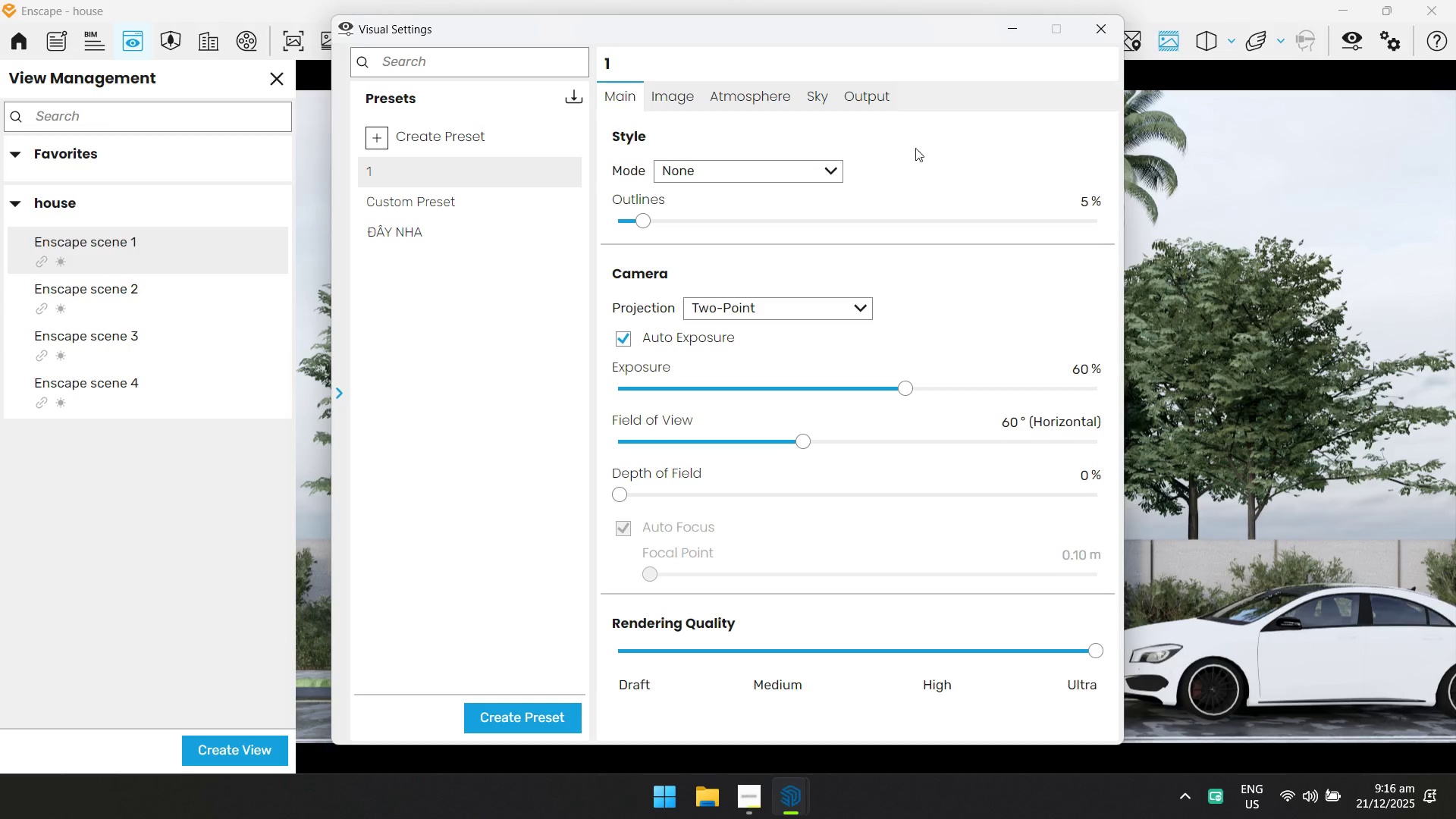 
left_click([884, 103])
 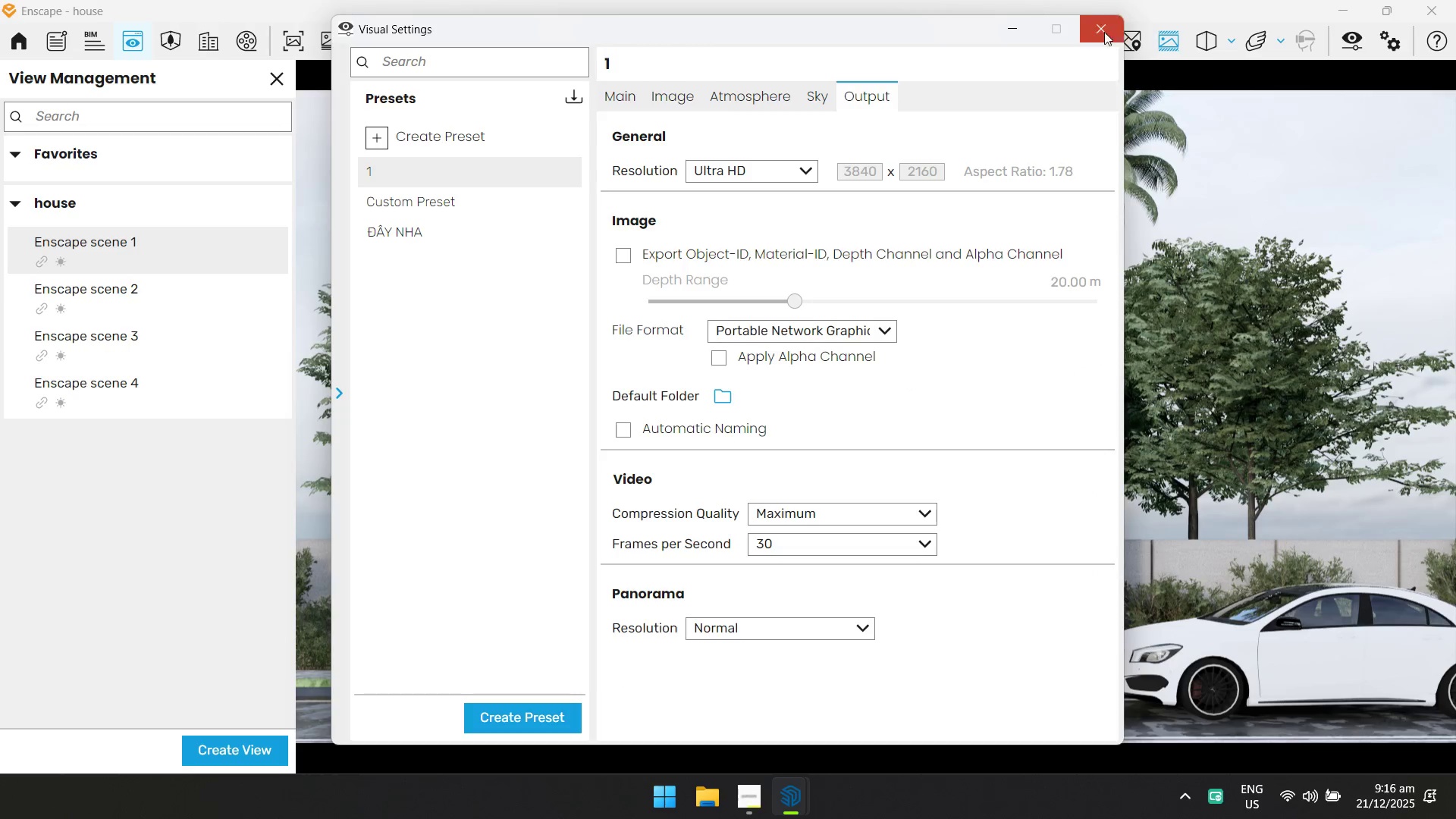 
key(Alt+Tab)